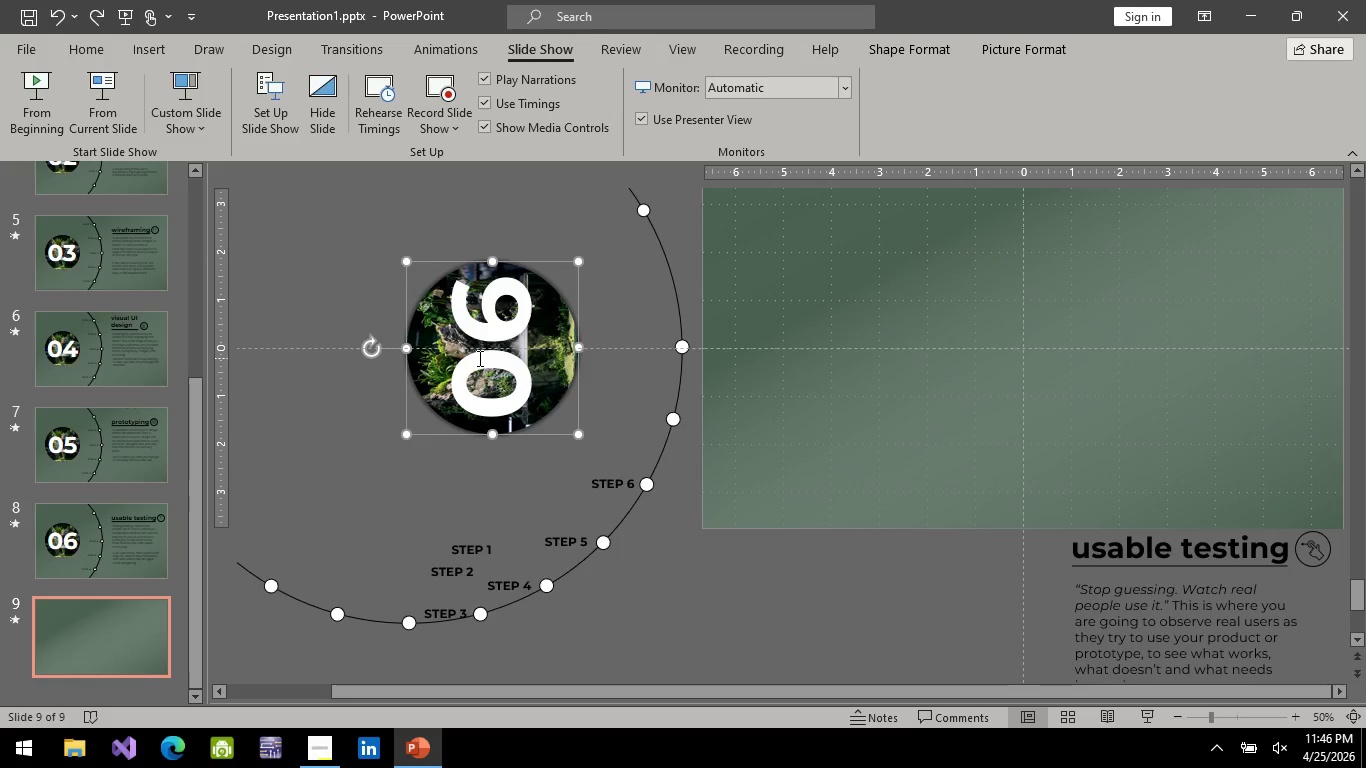 
key(Control+Z)
 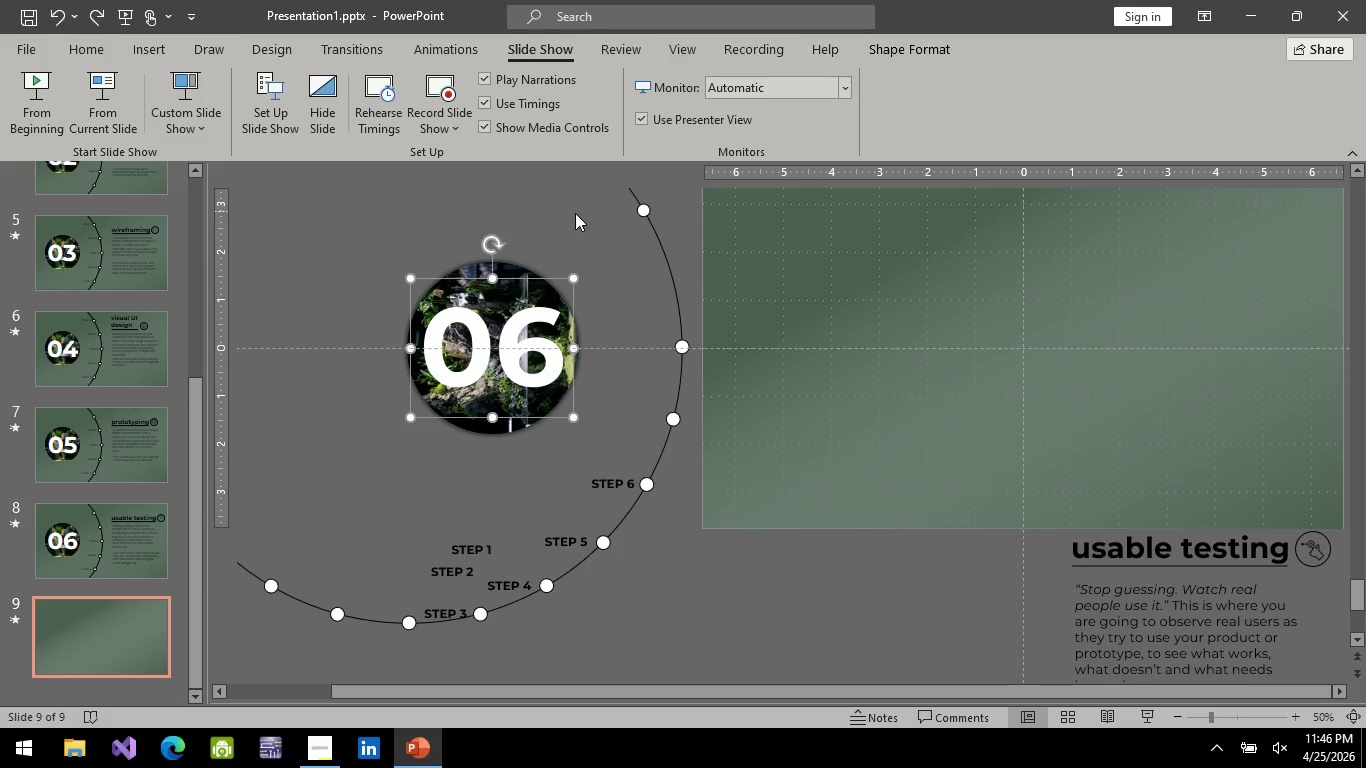 
key(Control+Z)
 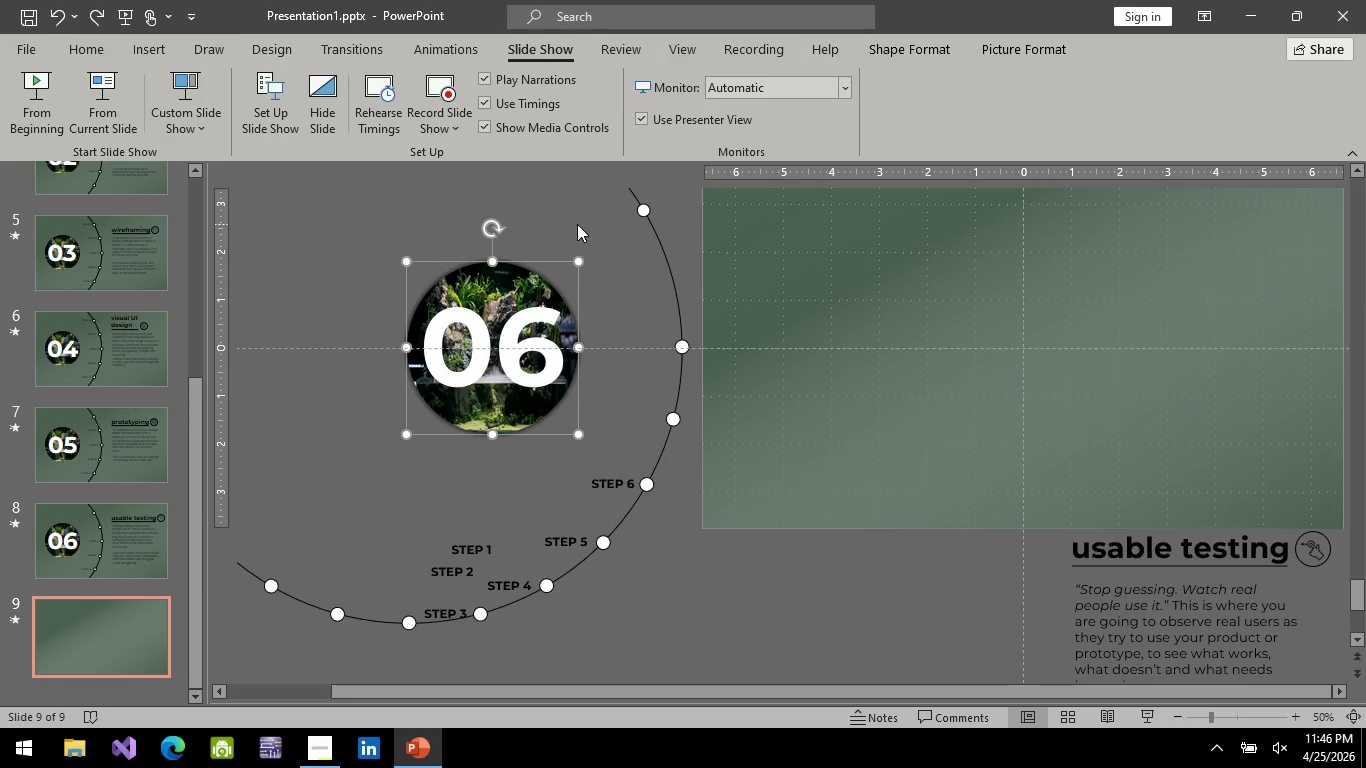 
left_click([577, 224])
 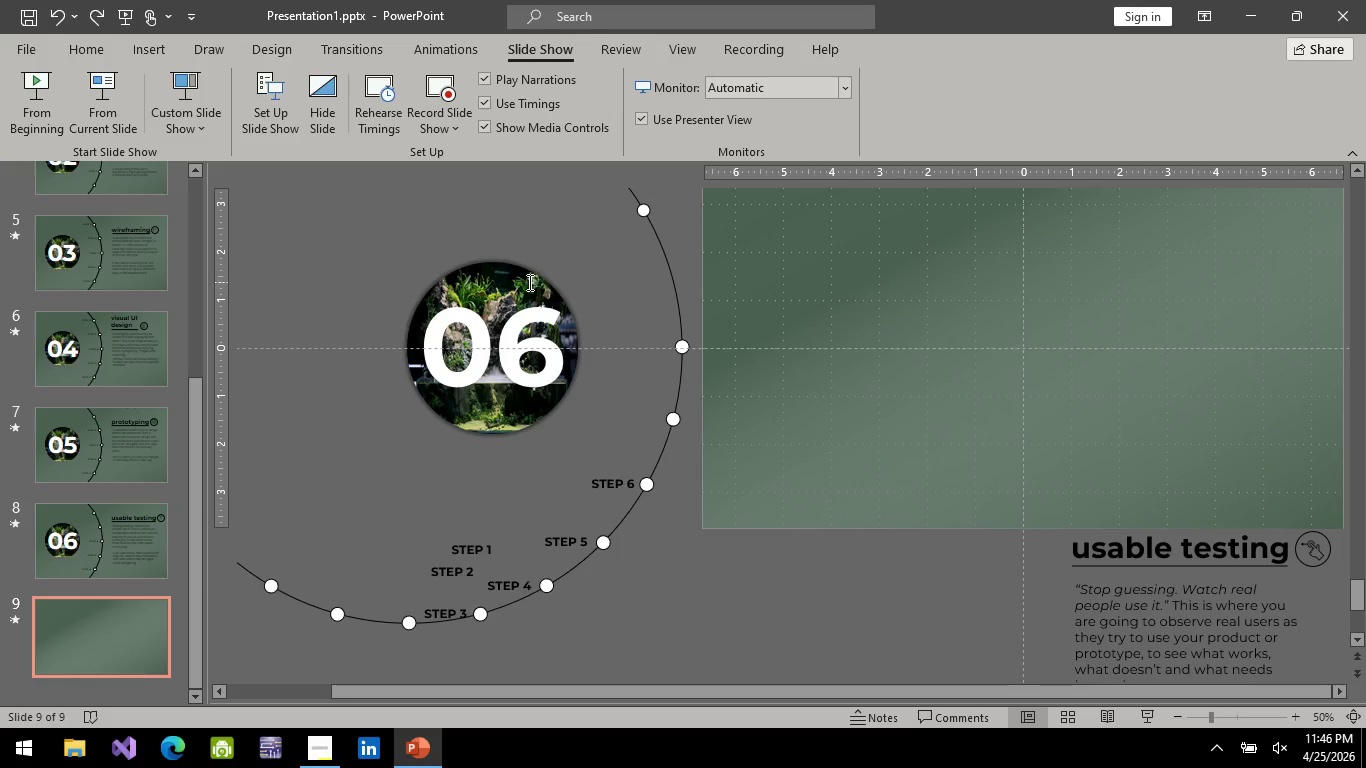 
double_click([528, 282])
 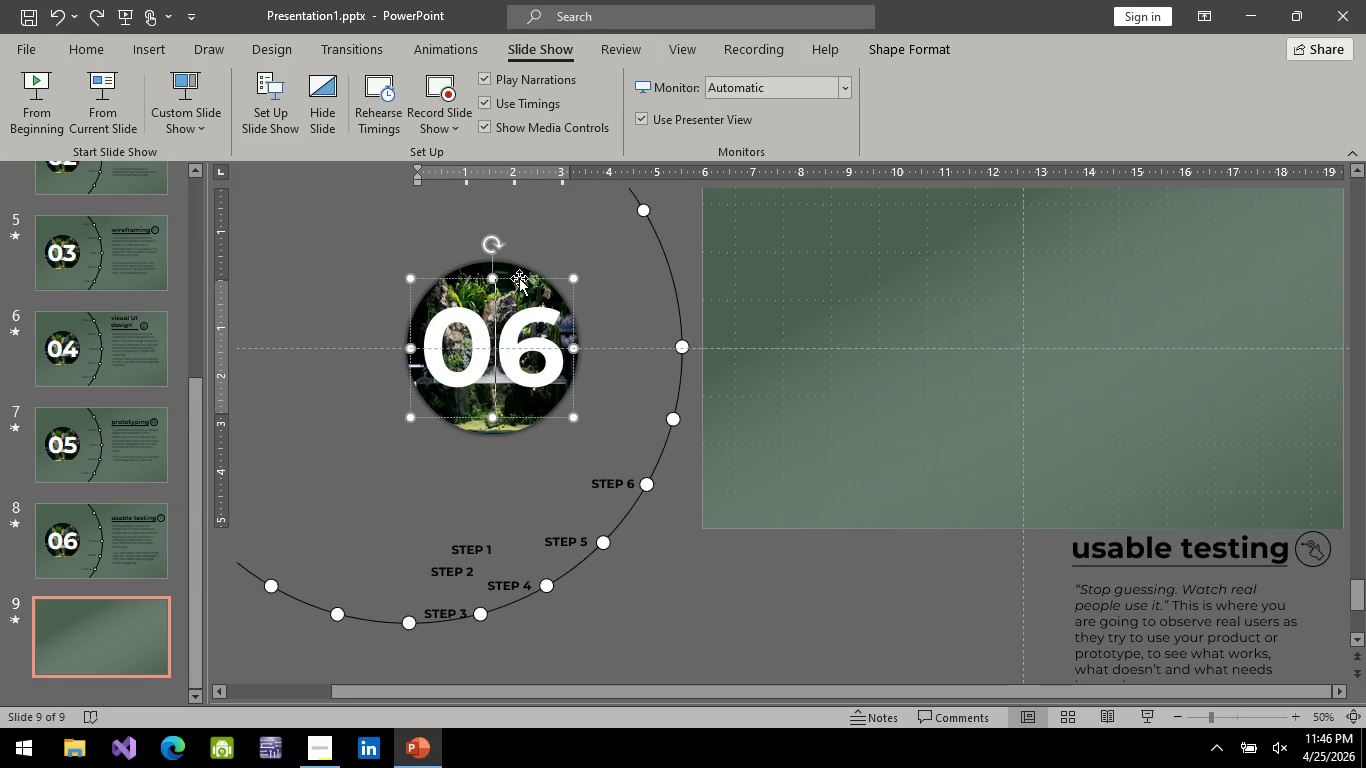 
left_click([519, 278])
 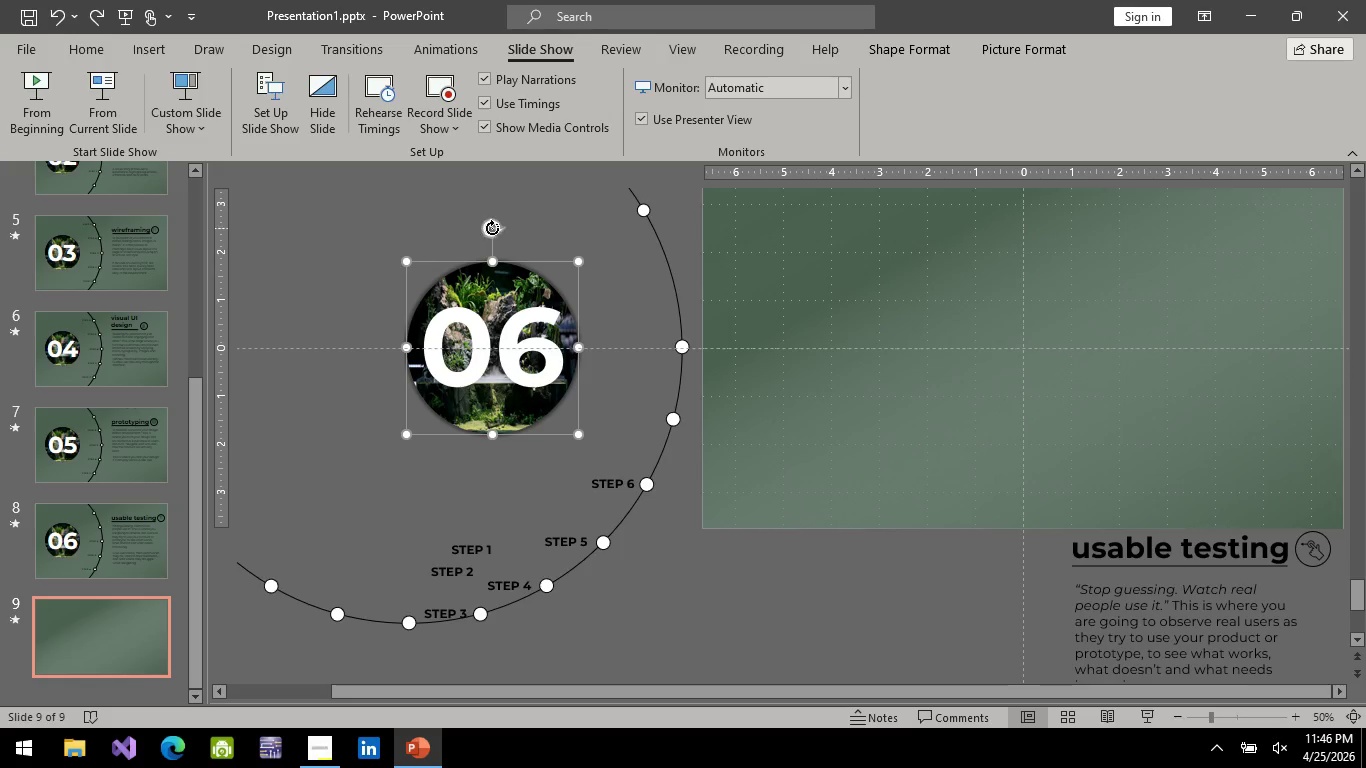 
left_click_drag(start_coordinate=[492, 228], to_coordinate=[497, 445])
 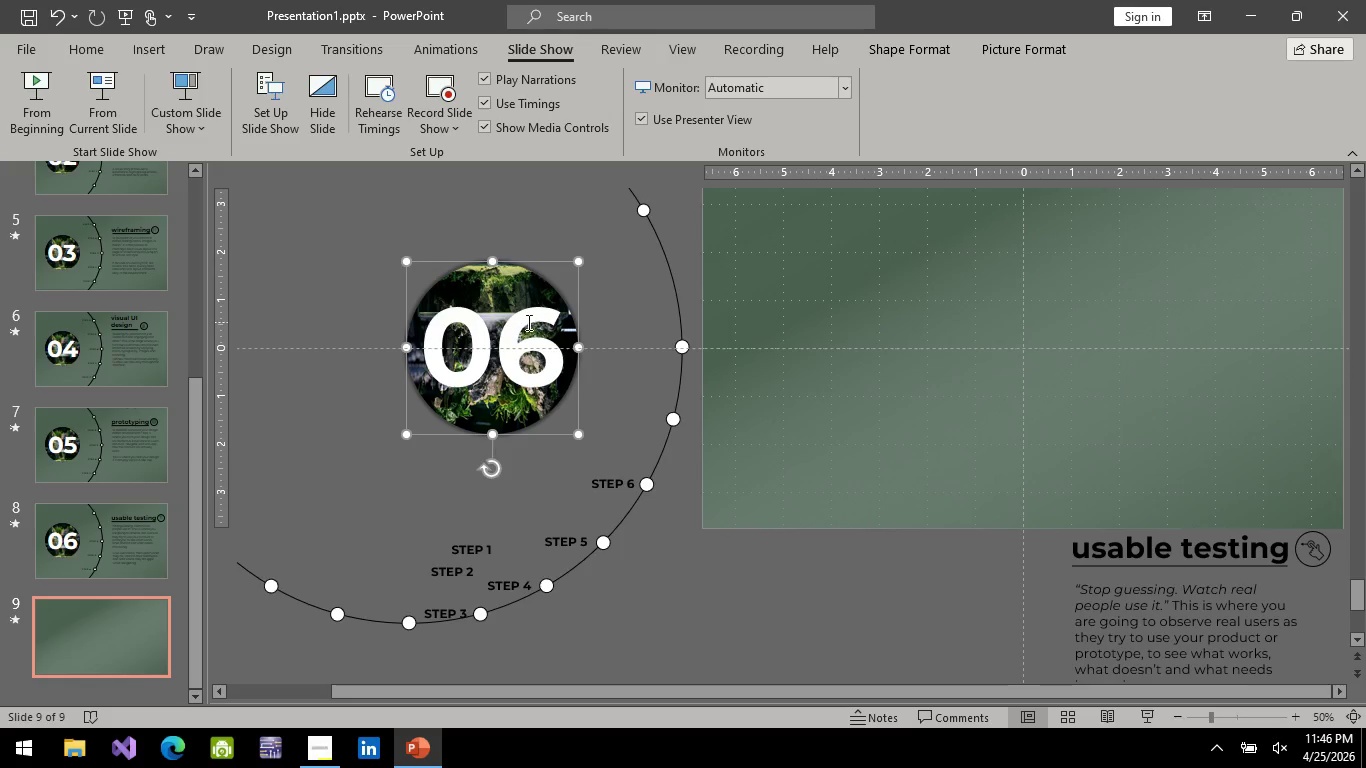 
left_click([527, 322])
 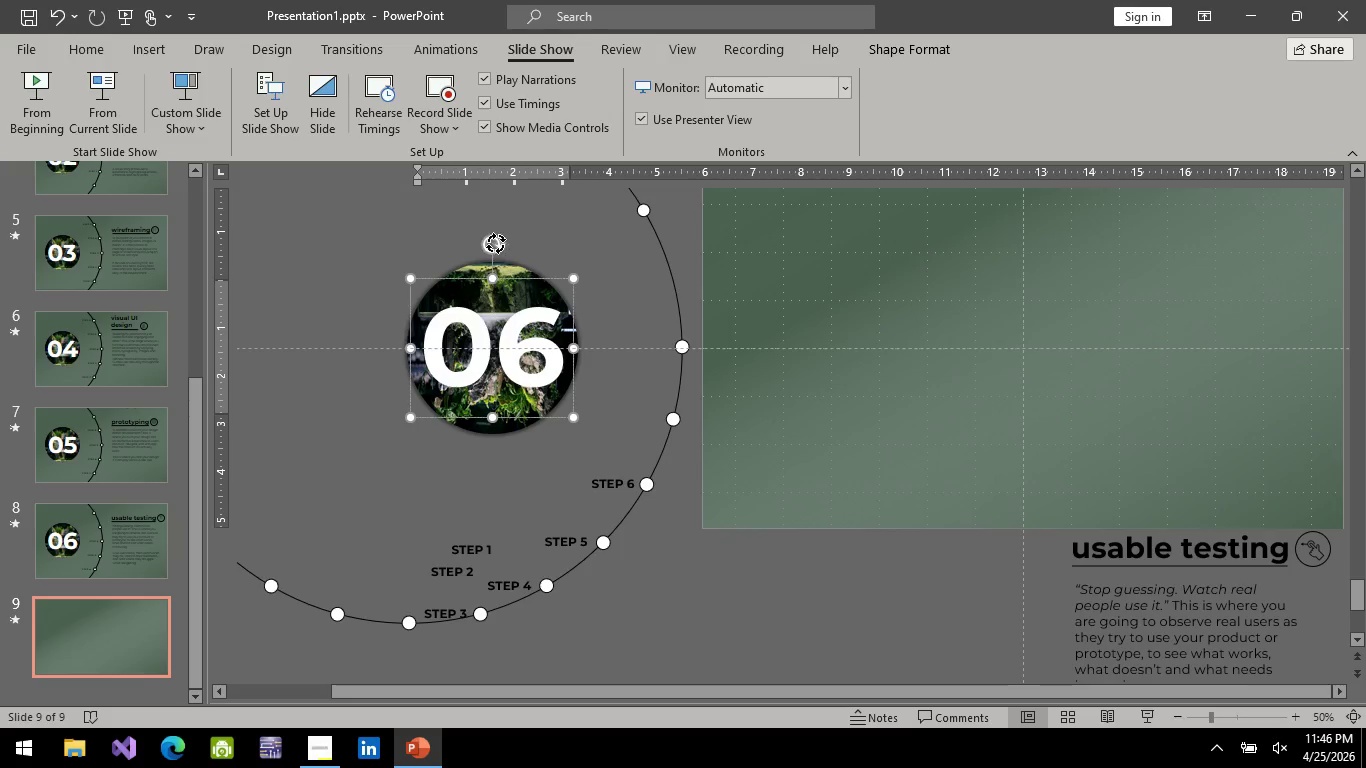 
left_click_drag(start_coordinate=[495, 243], to_coordinate=[484, 443])
 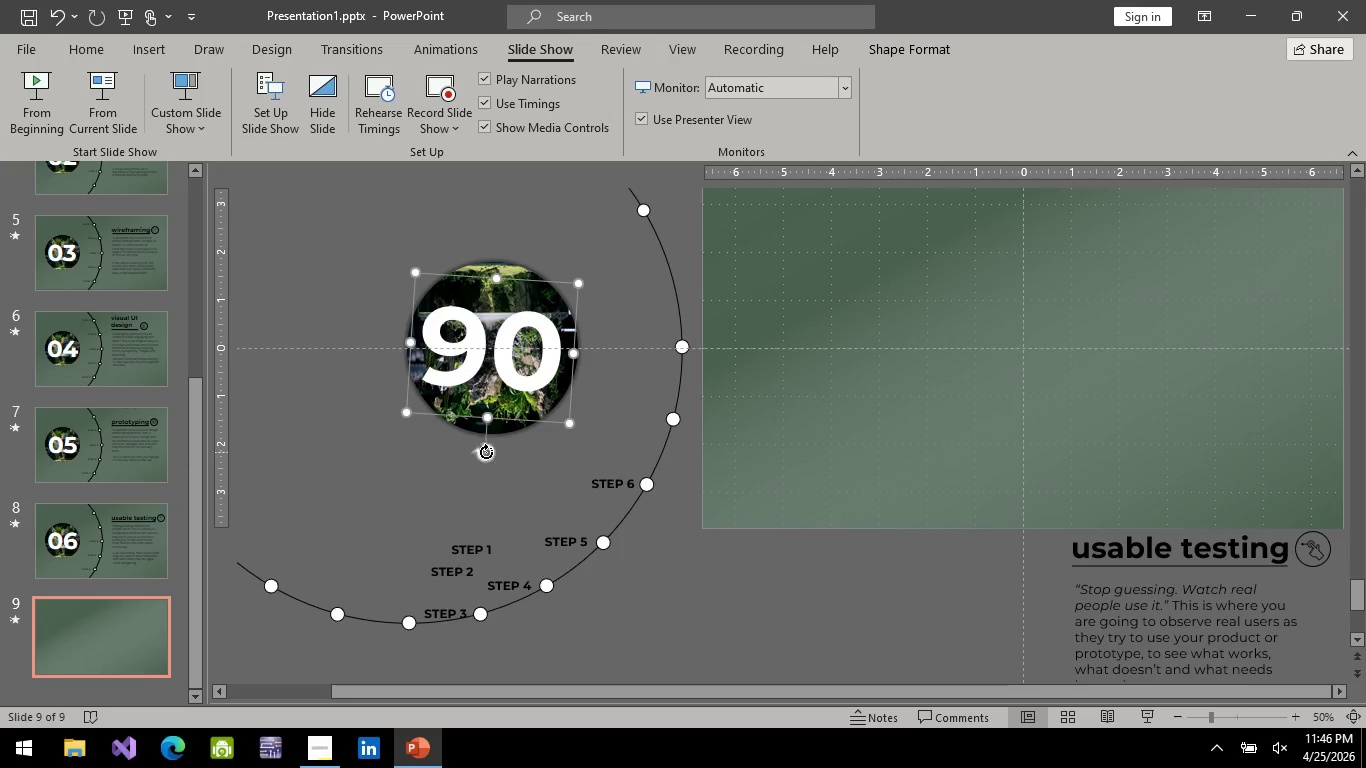 
left_click_drag(start_coordinate=[486, 452], to_coordinate=[492, 451])
 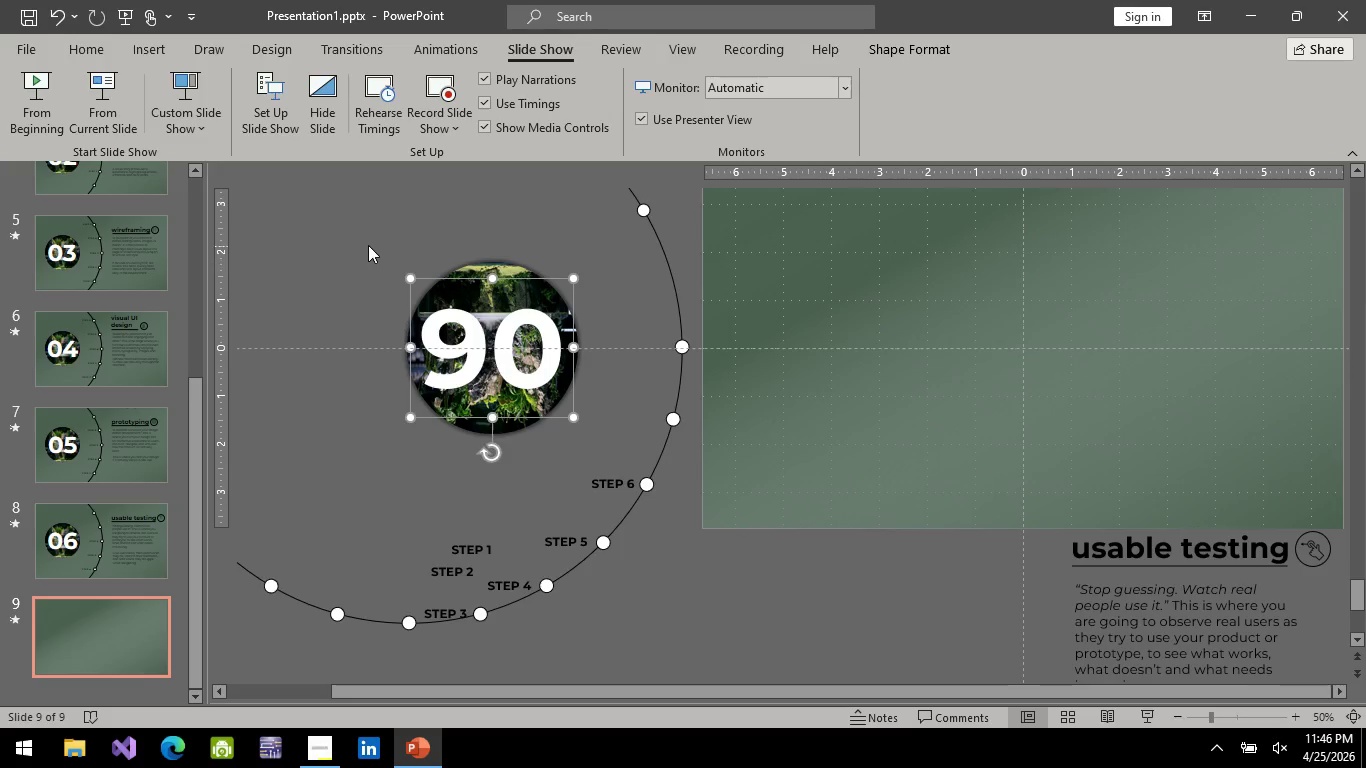 
left_click([368, 245])
 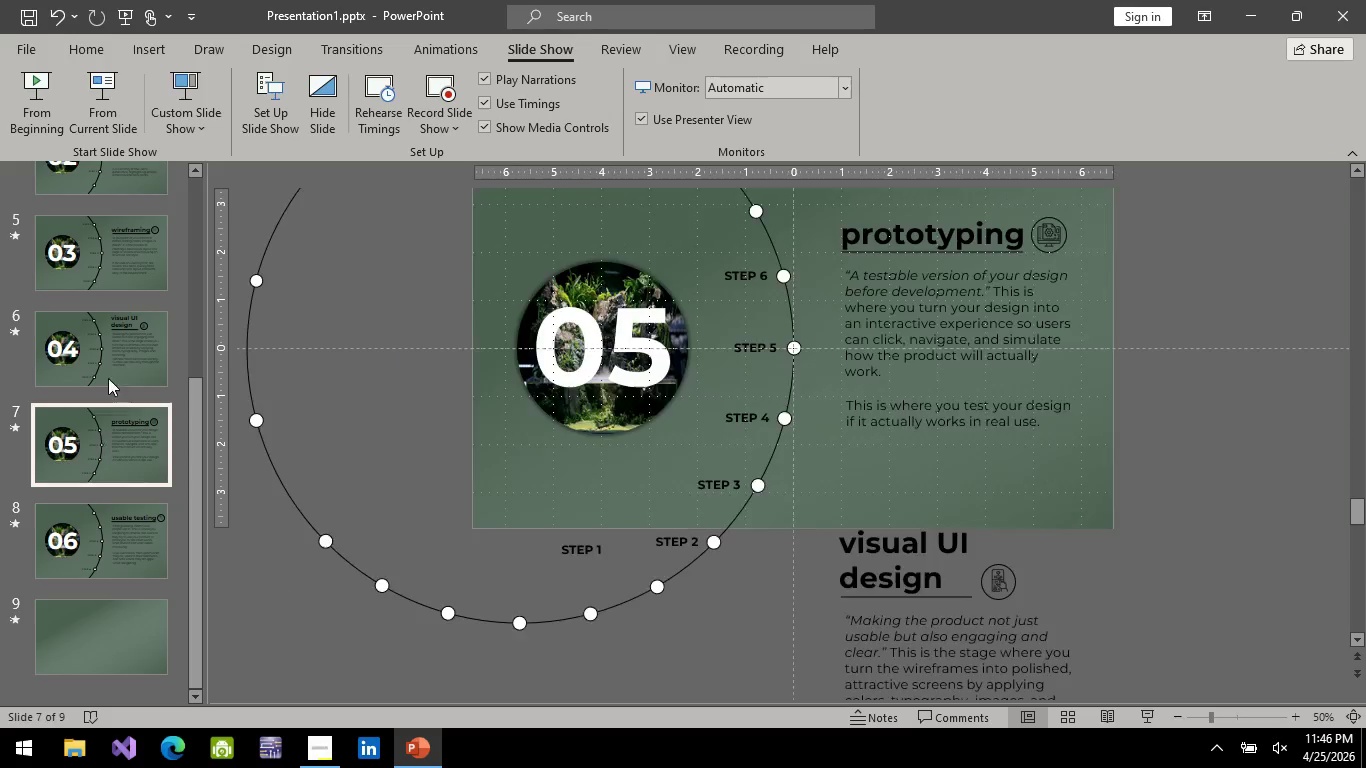 
left_click([99, 92])
 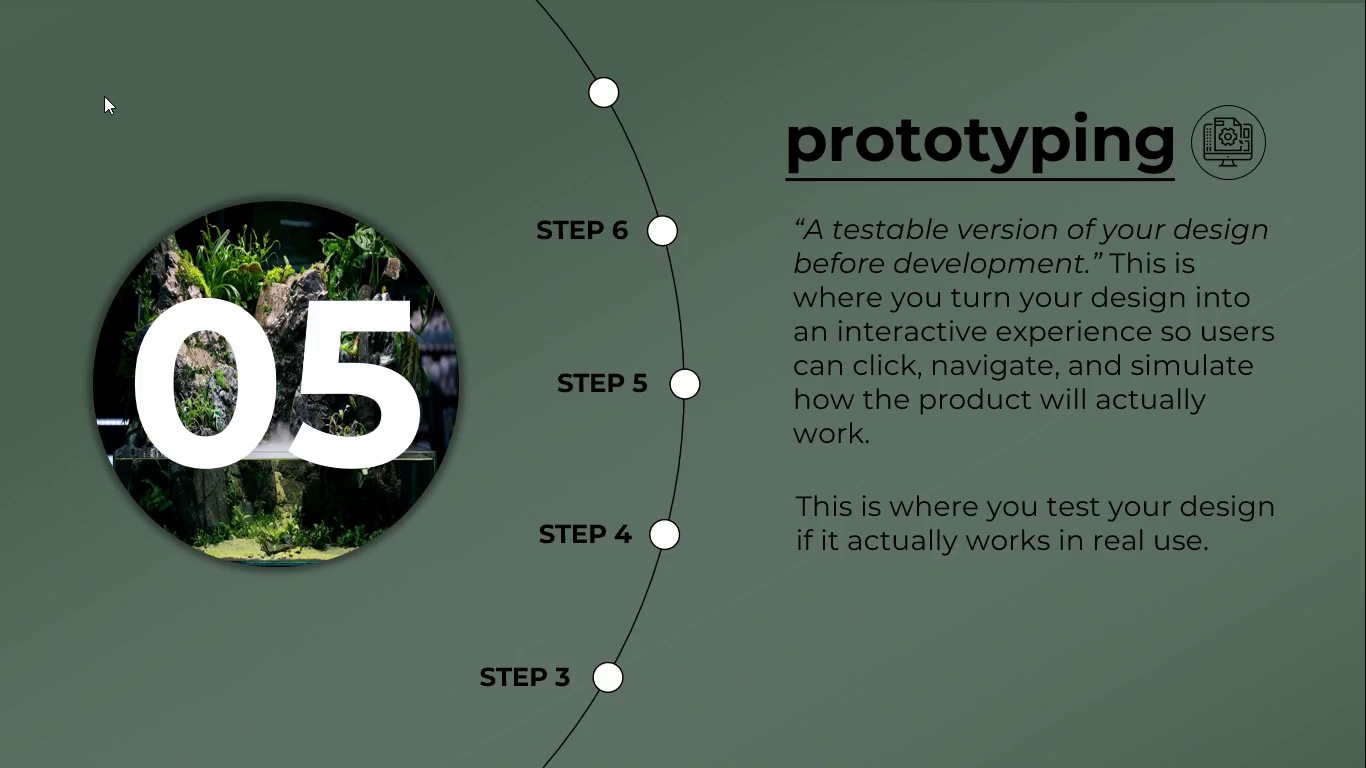 
wait(7.64)
 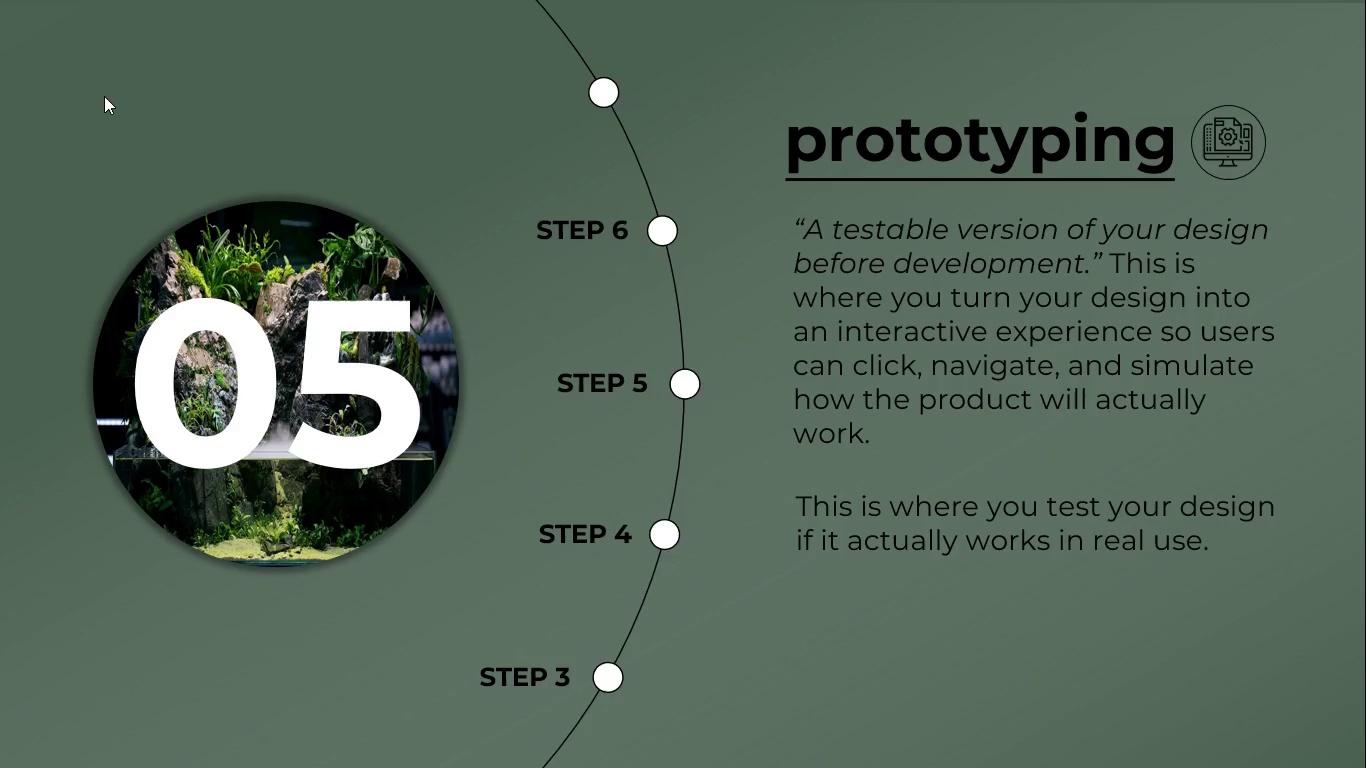 
key(Space)
 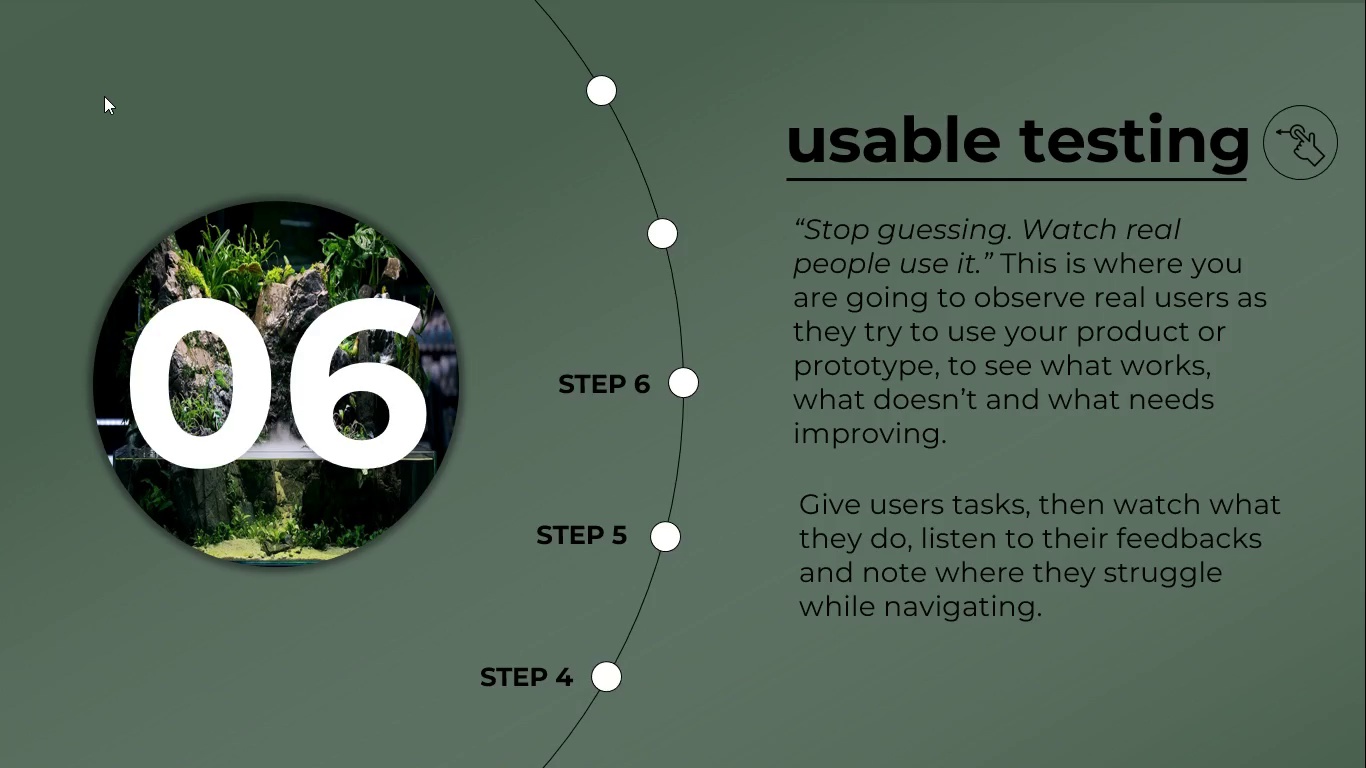 
key(Space)
 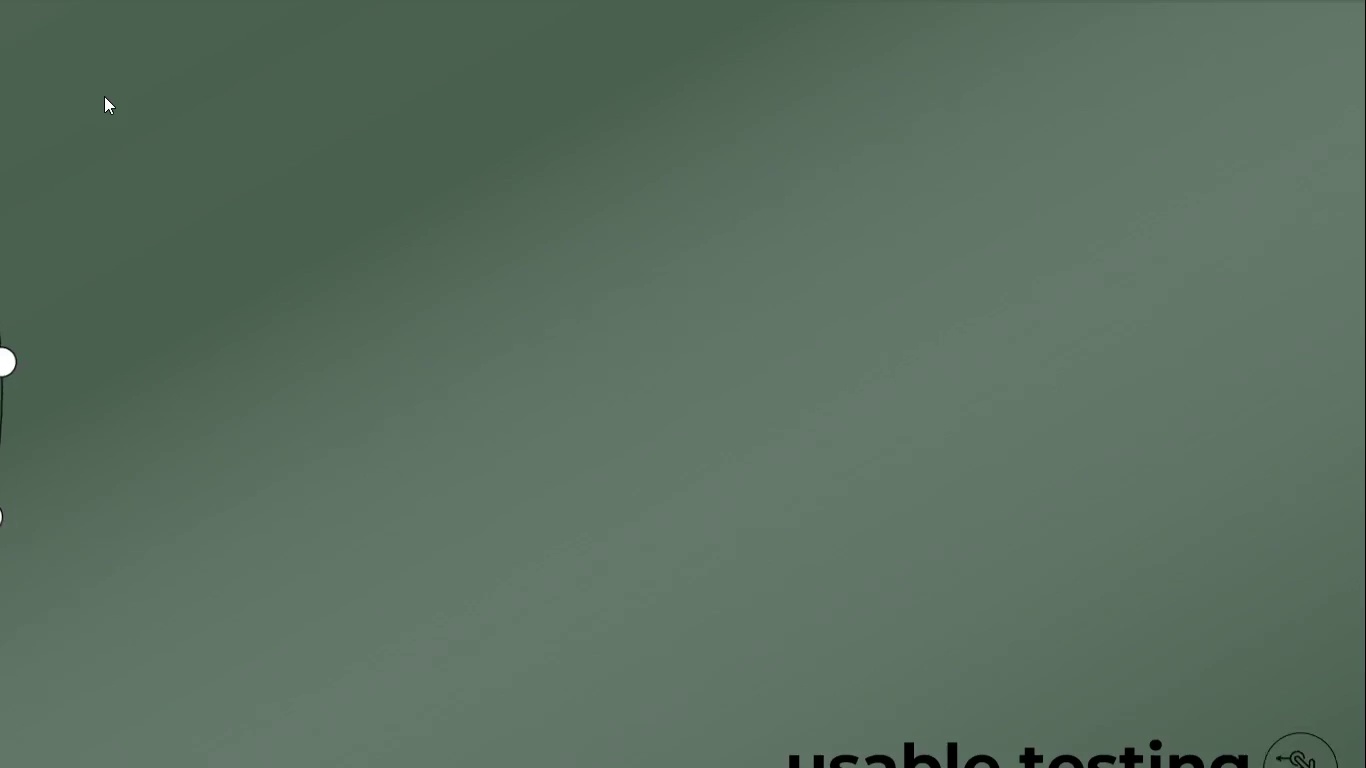 
key(Escape)
 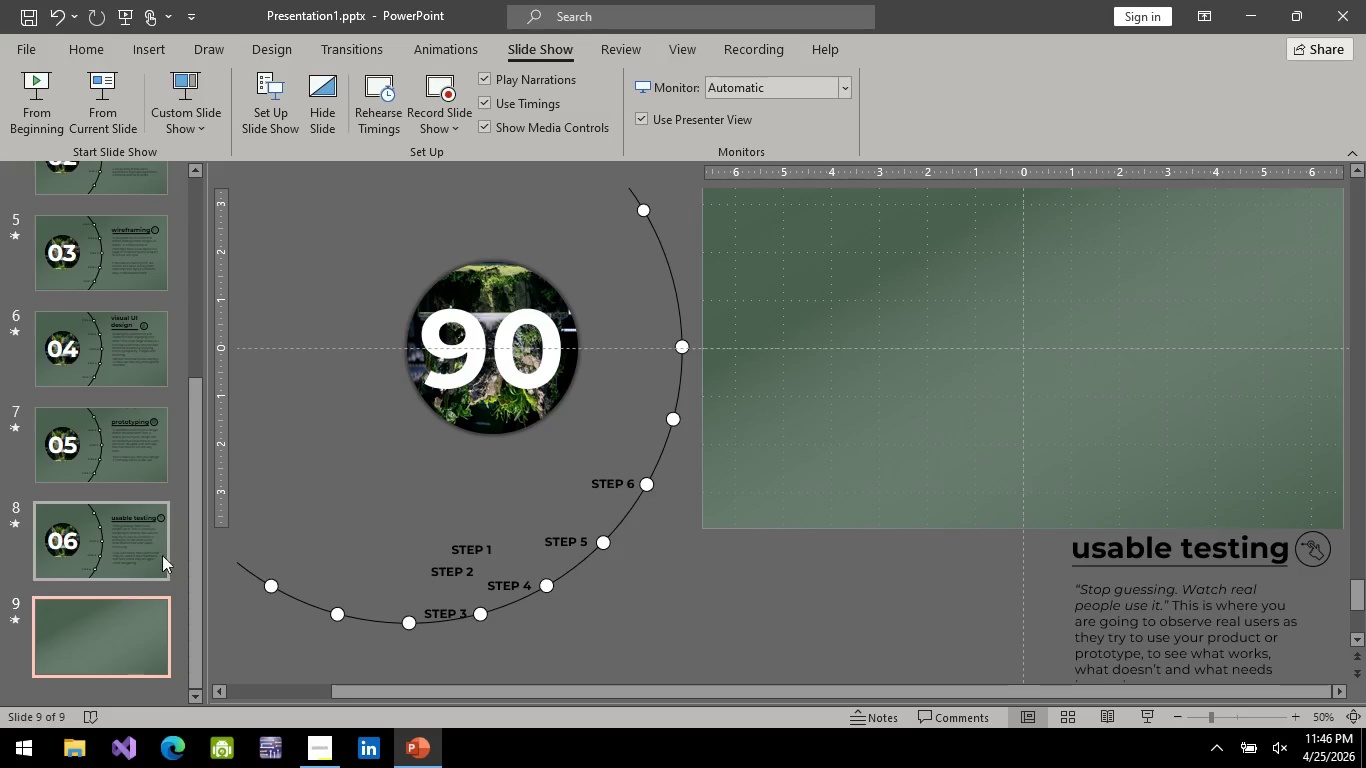 
key(Control+Z)
 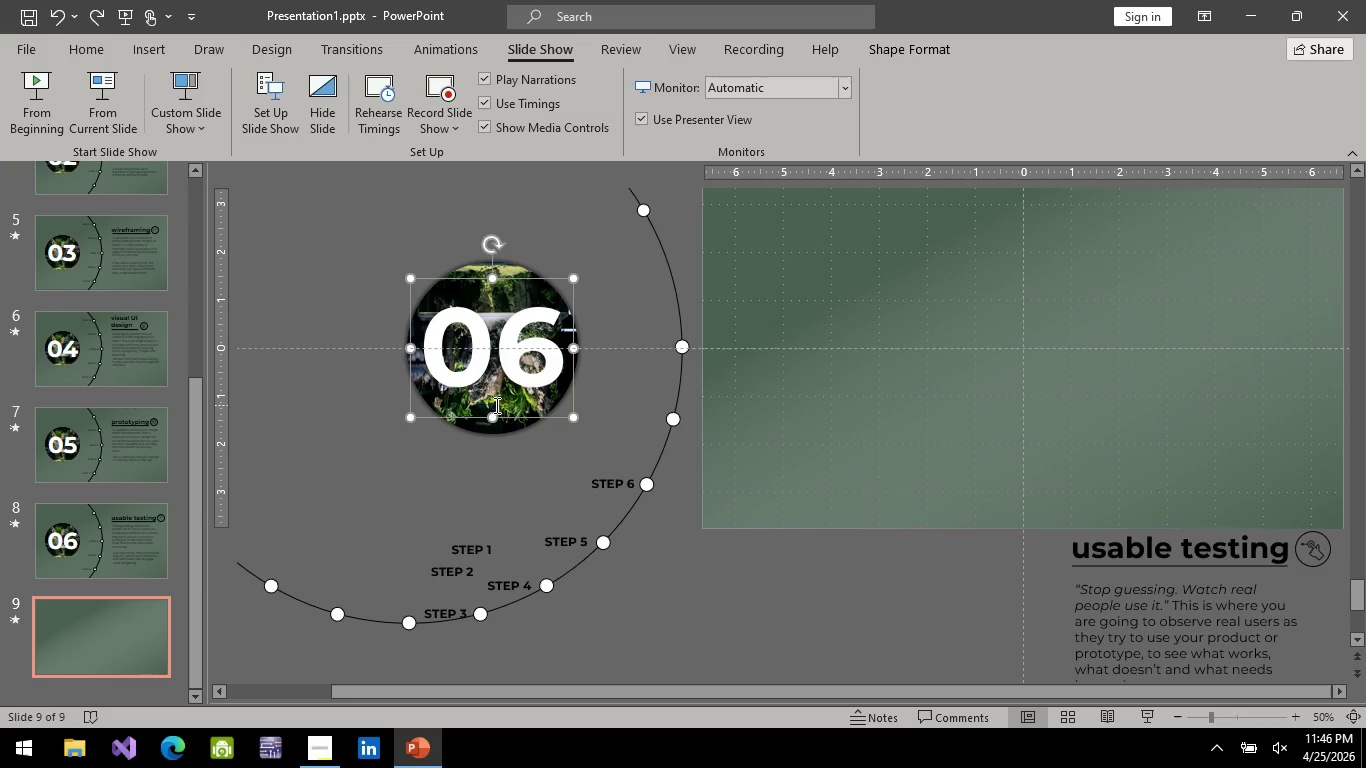 
key(Control+Z)
 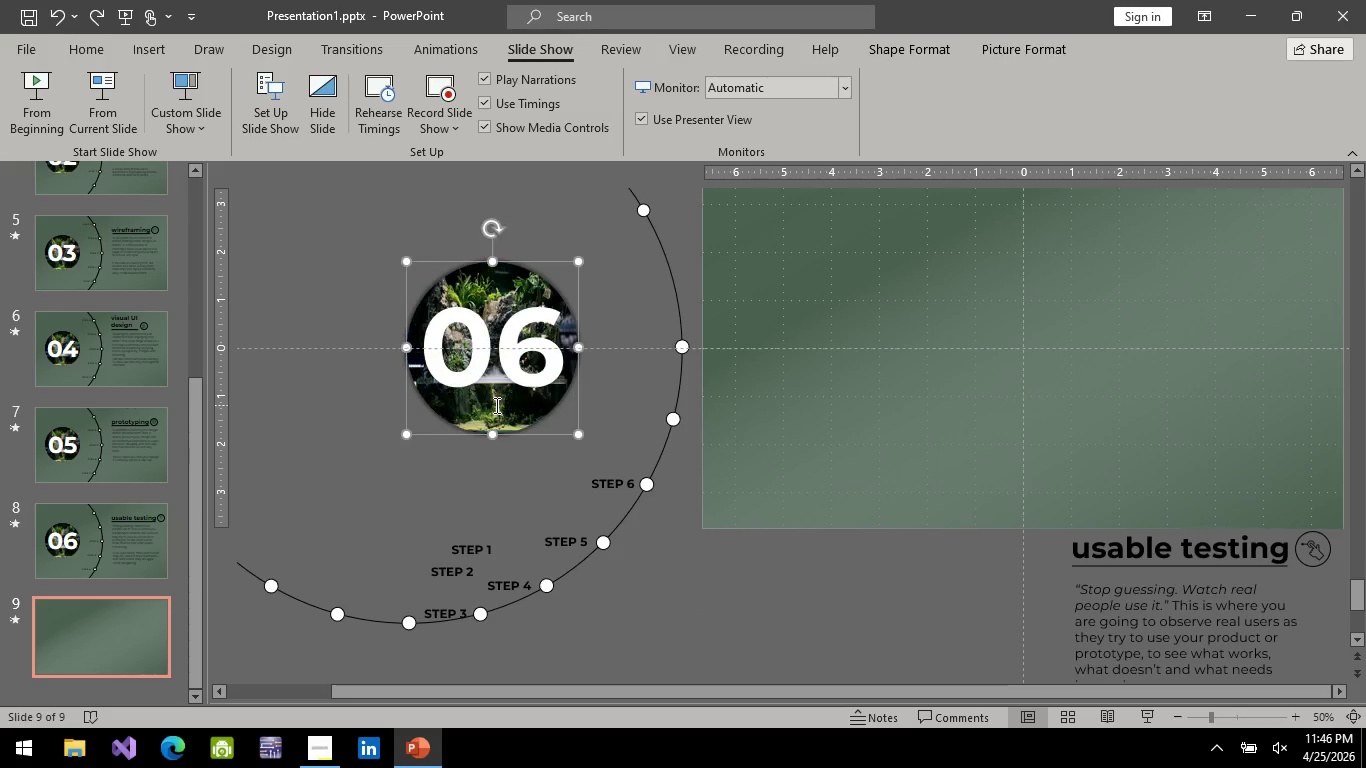 
key(Control+Z)
 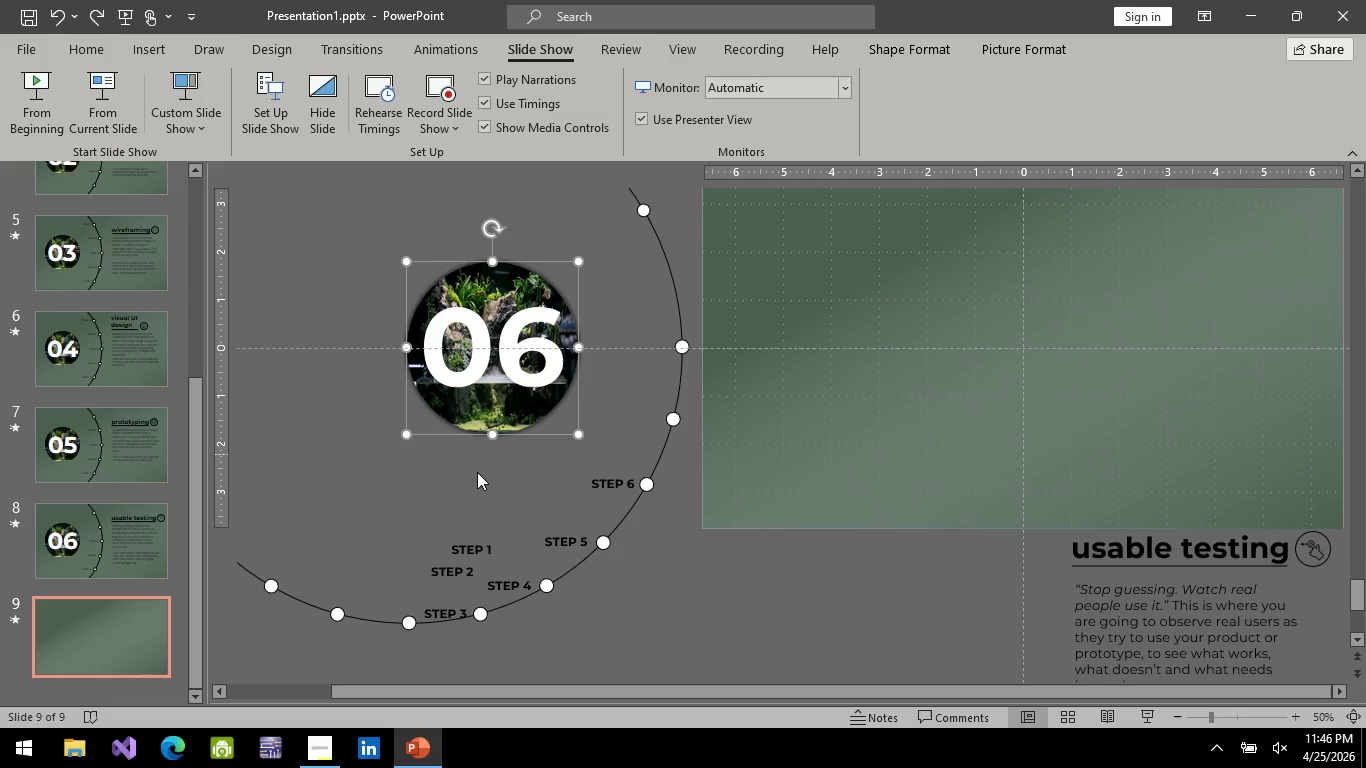 
left_click([477, 474])
 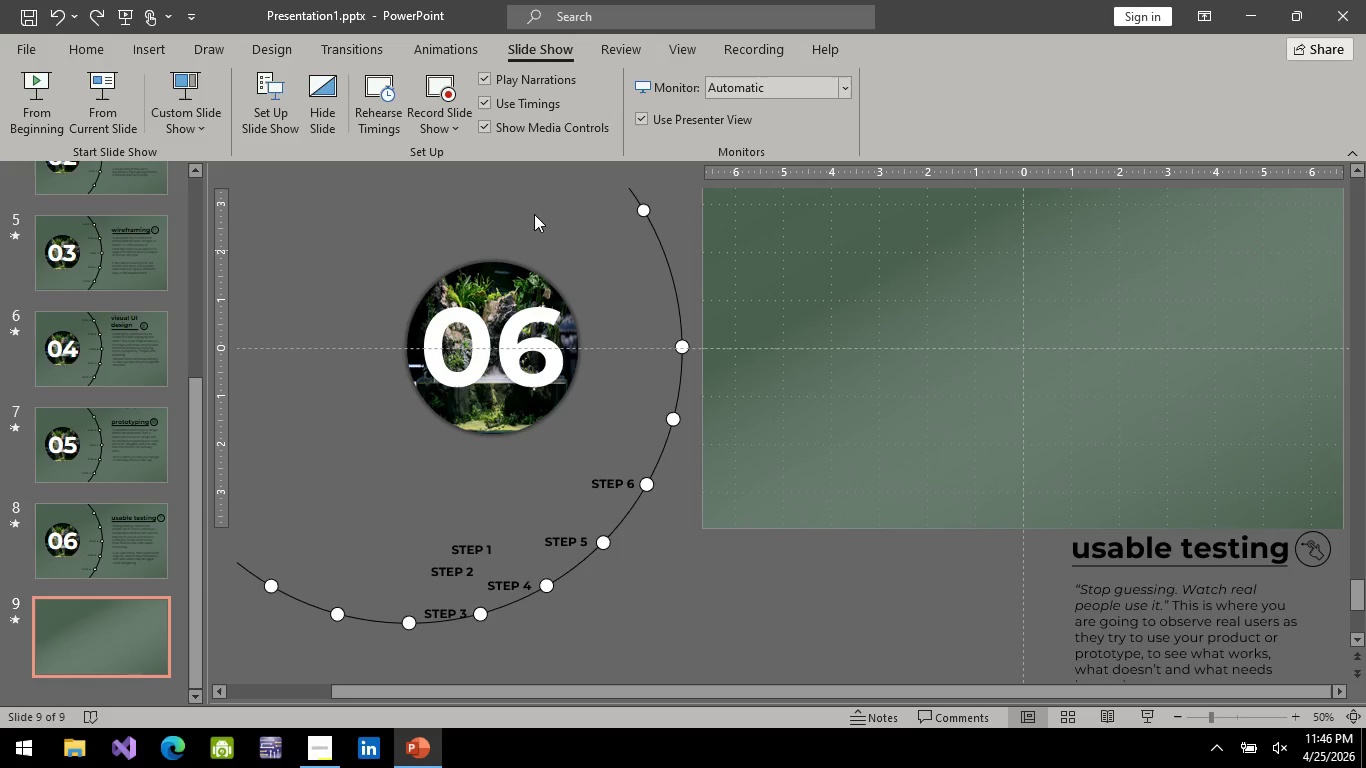 
wait(14.91)
 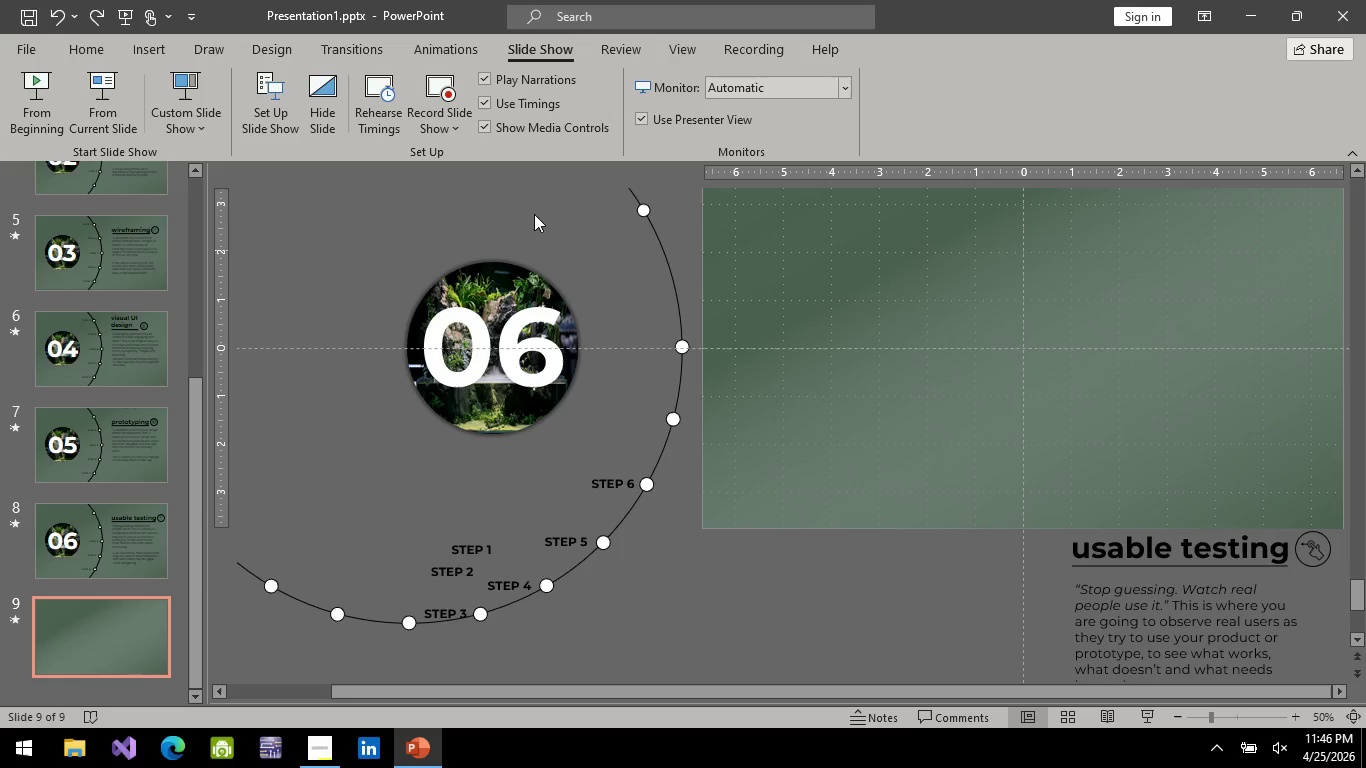 
left_click([123, 10])
 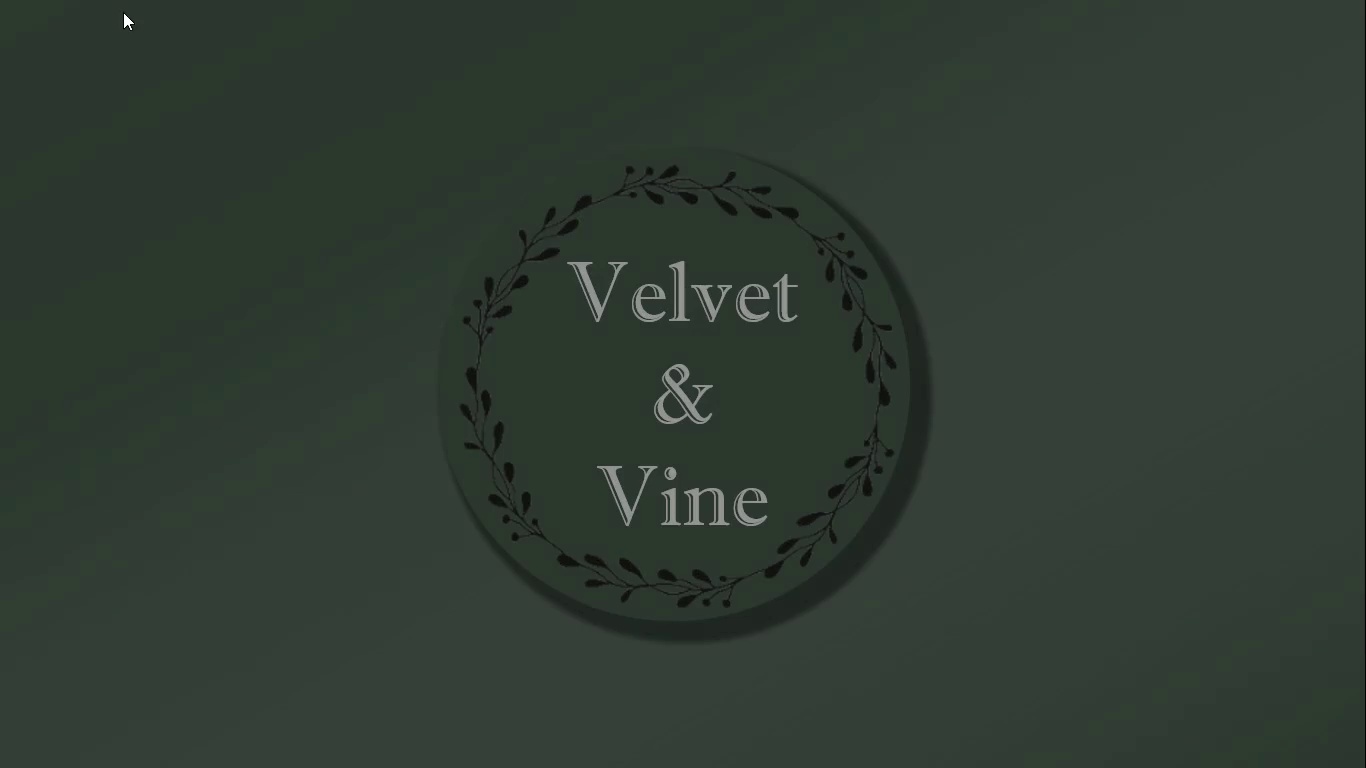 
key(Escape)
 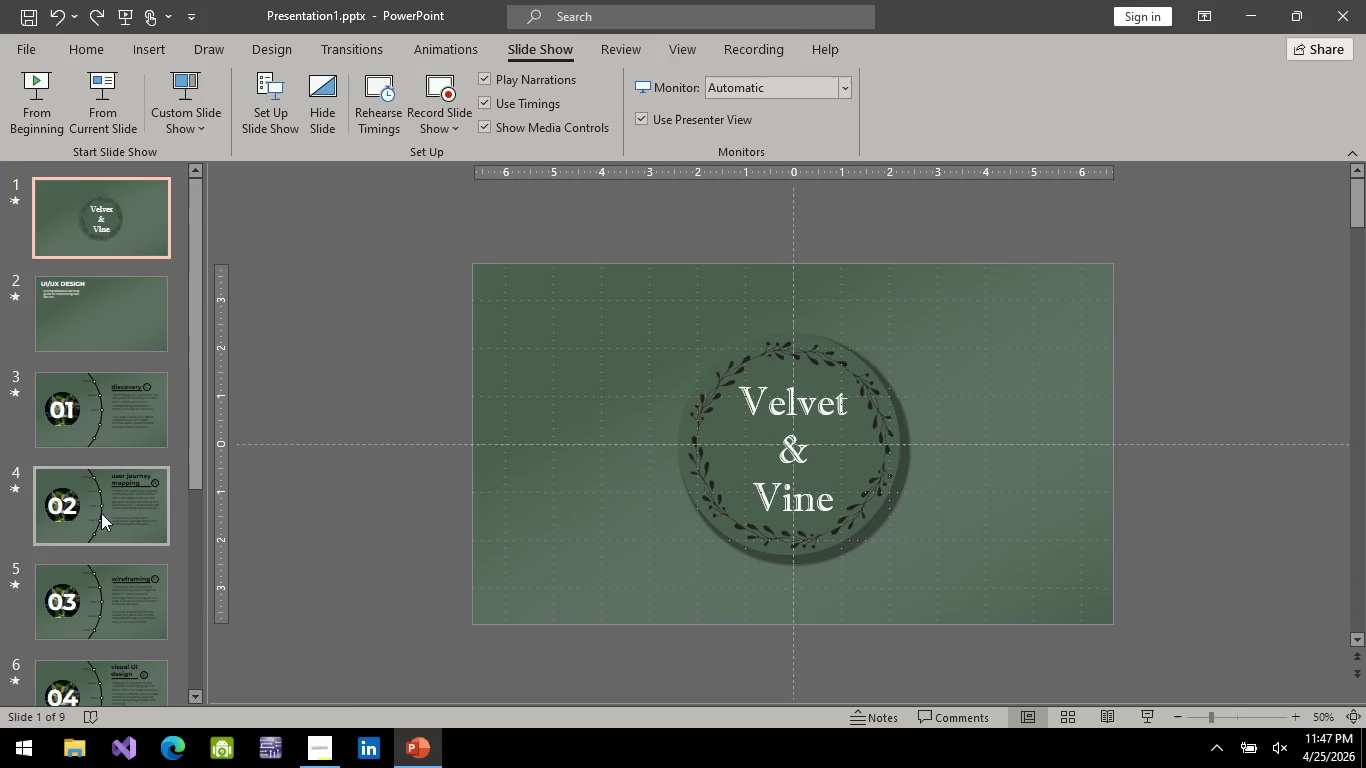 
scroll: coordinate [121, 605], scroll_direction: down, amount: 7.0
 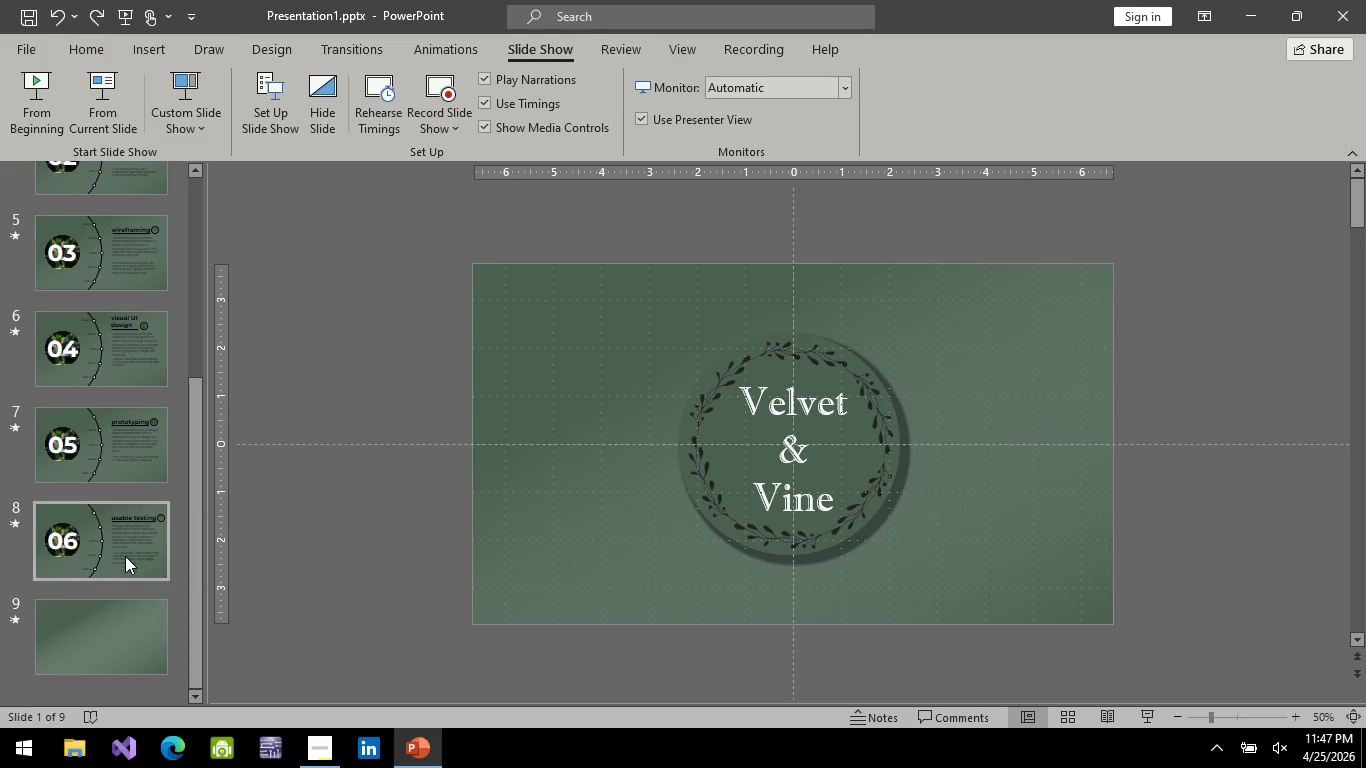 
left_click([125, 557])
 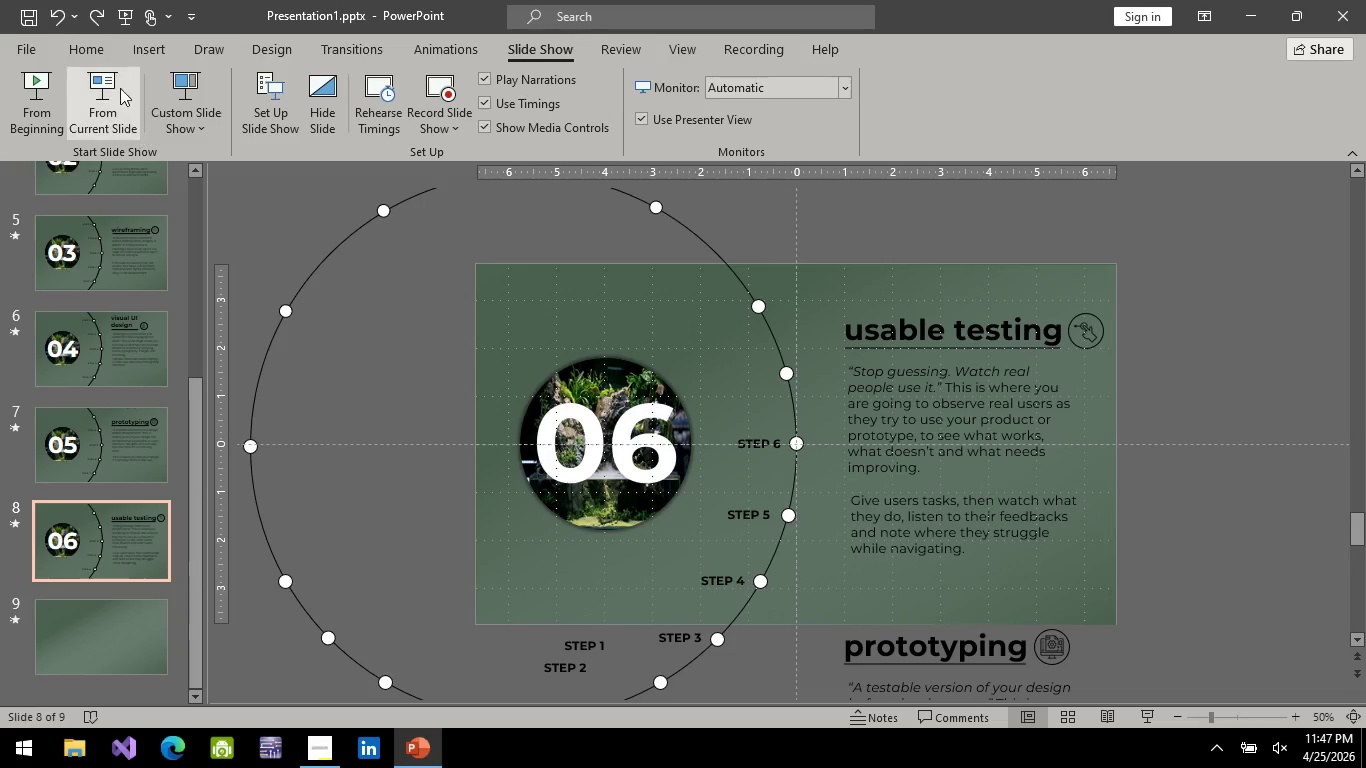 
left_click([117, 85])
 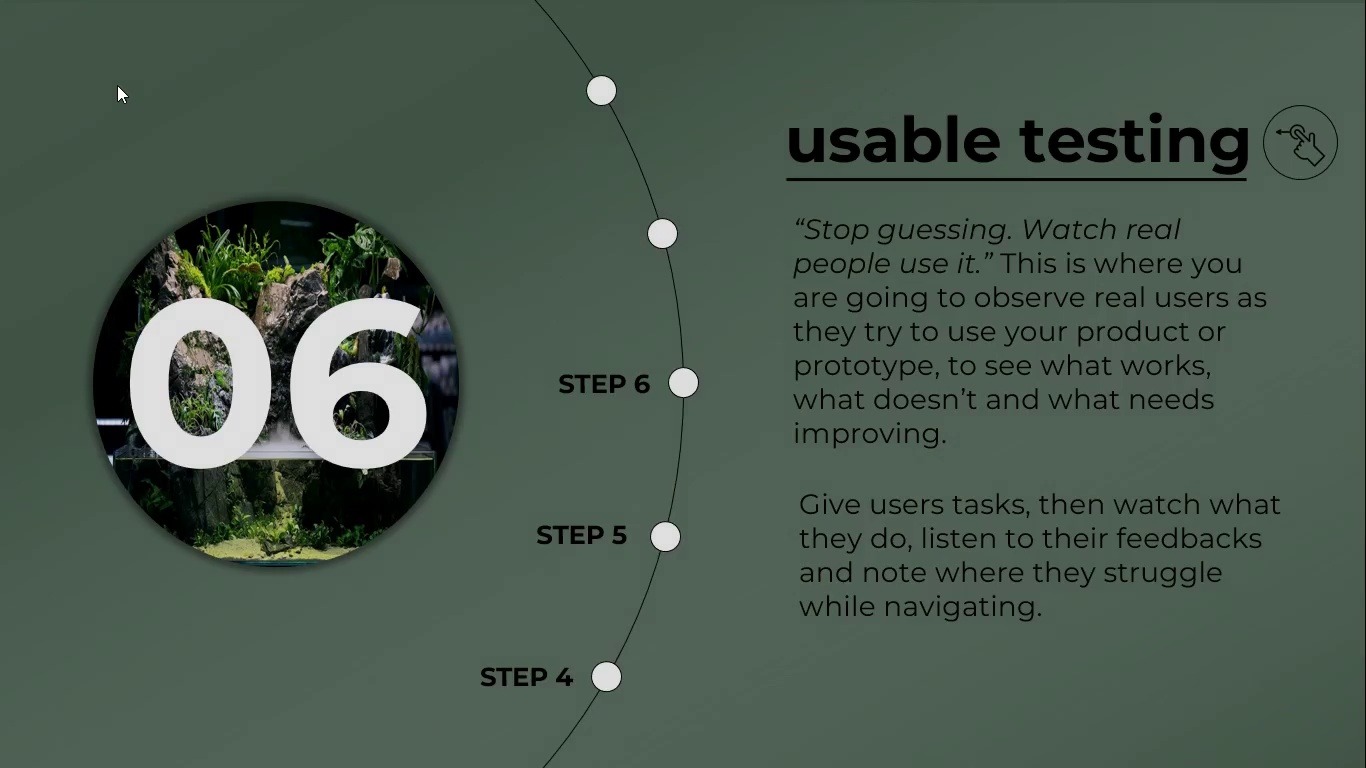 
key(Space)
 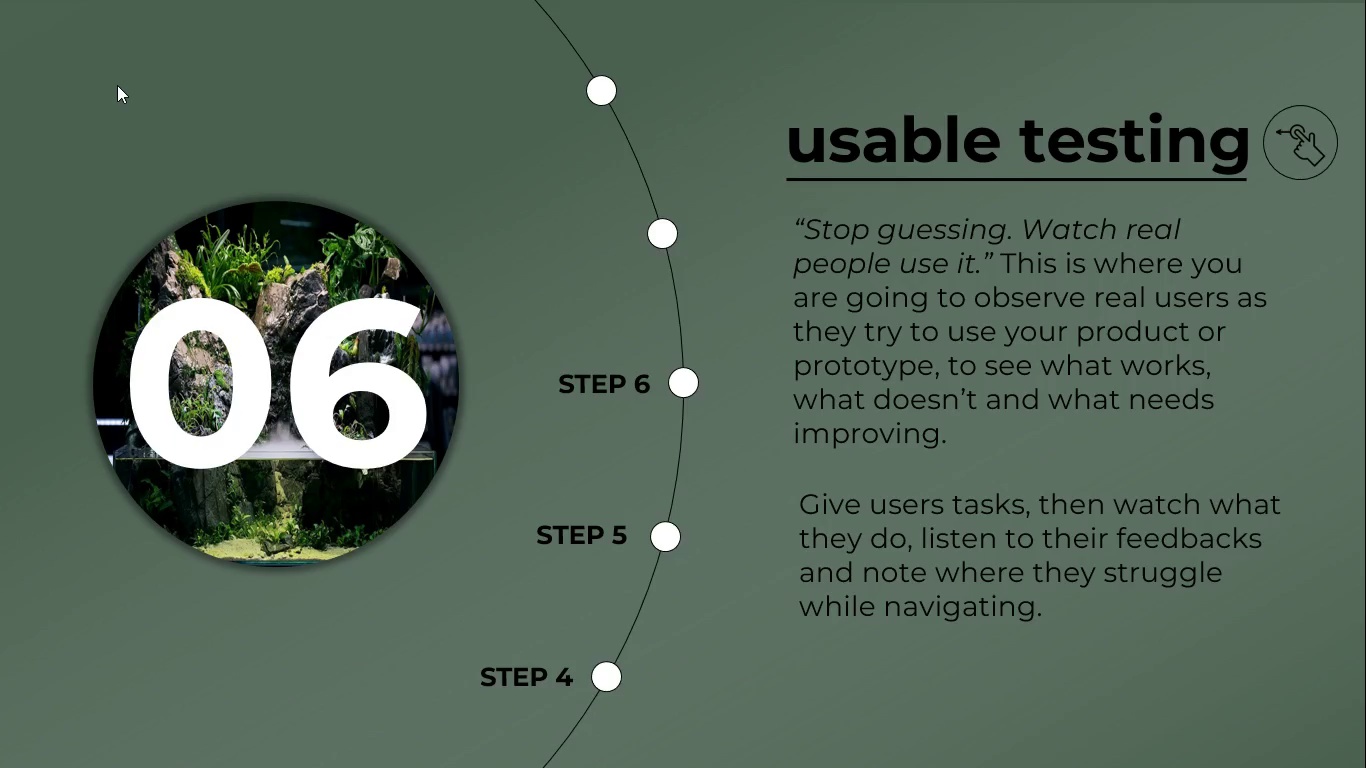 
key(Space)
 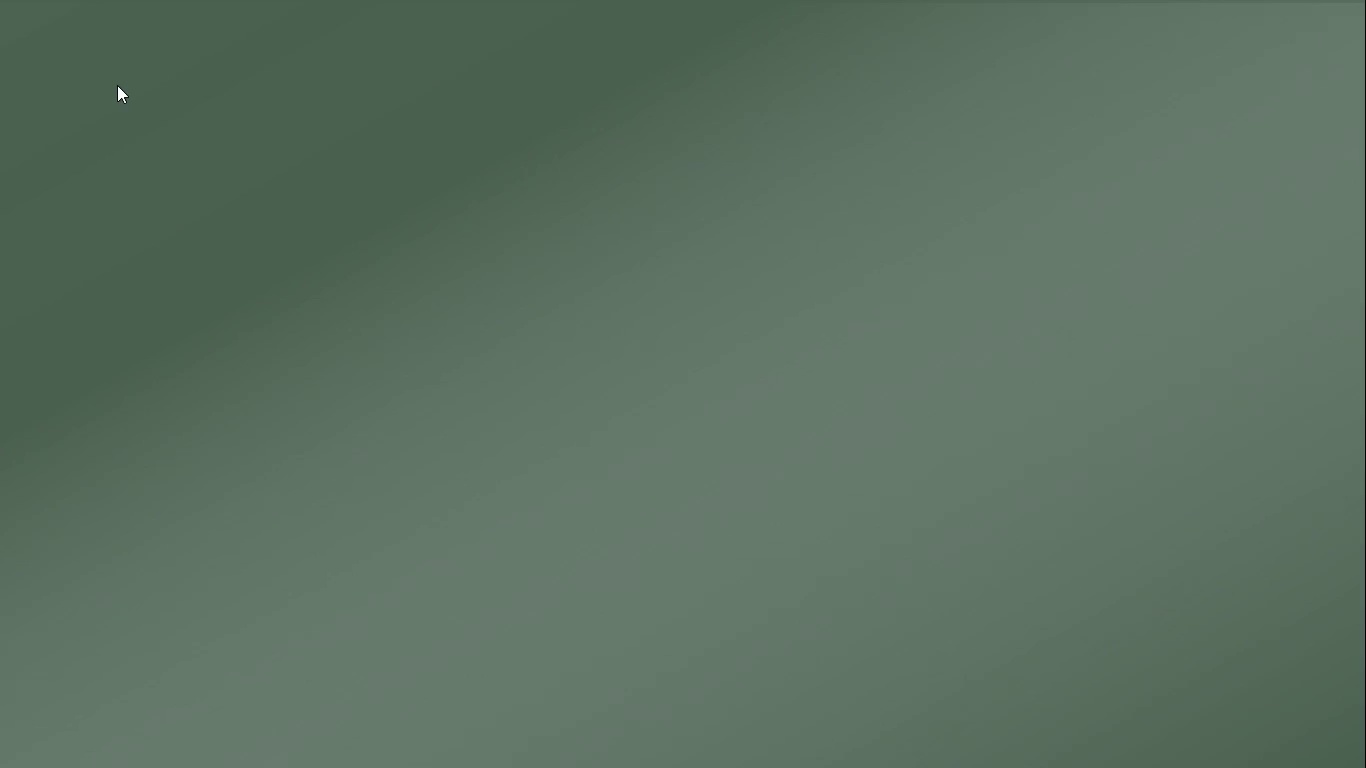 
key(Escape)
 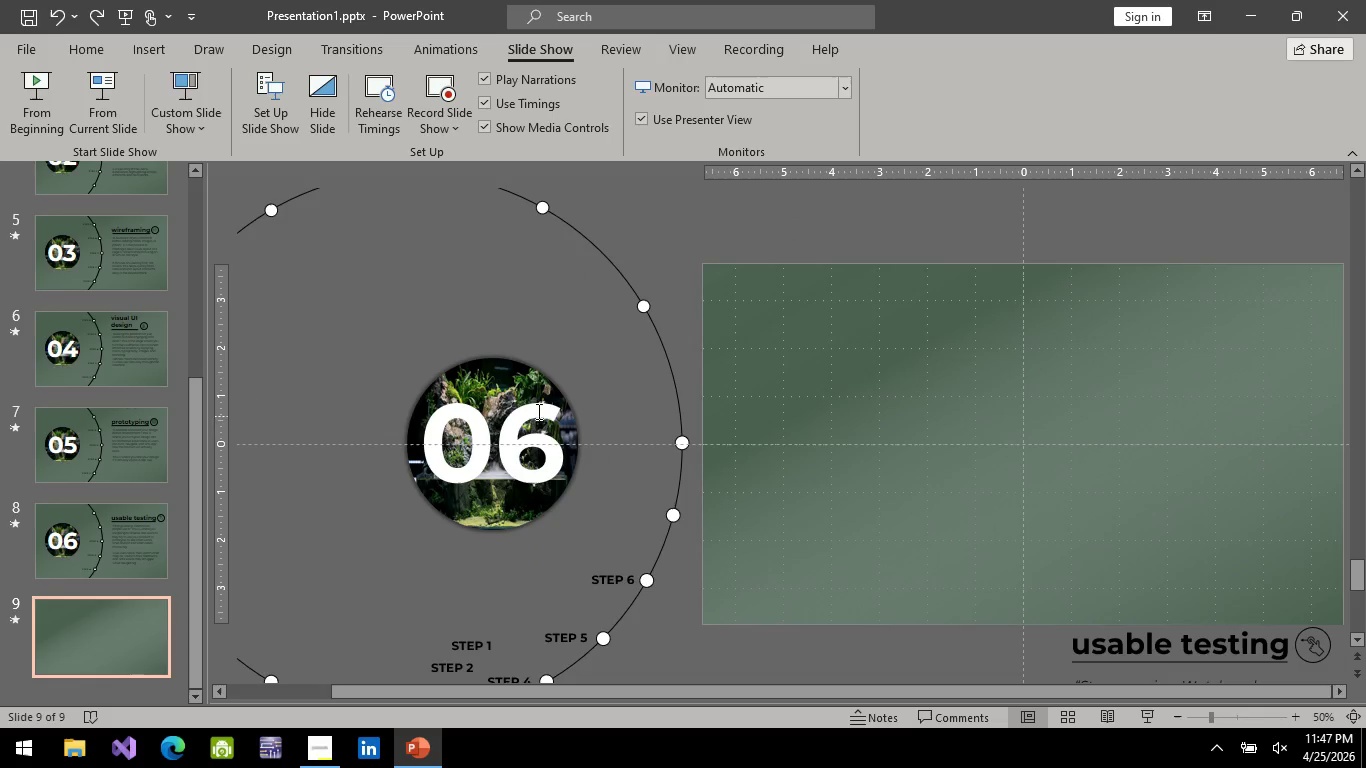 
left_click([507, 375])
 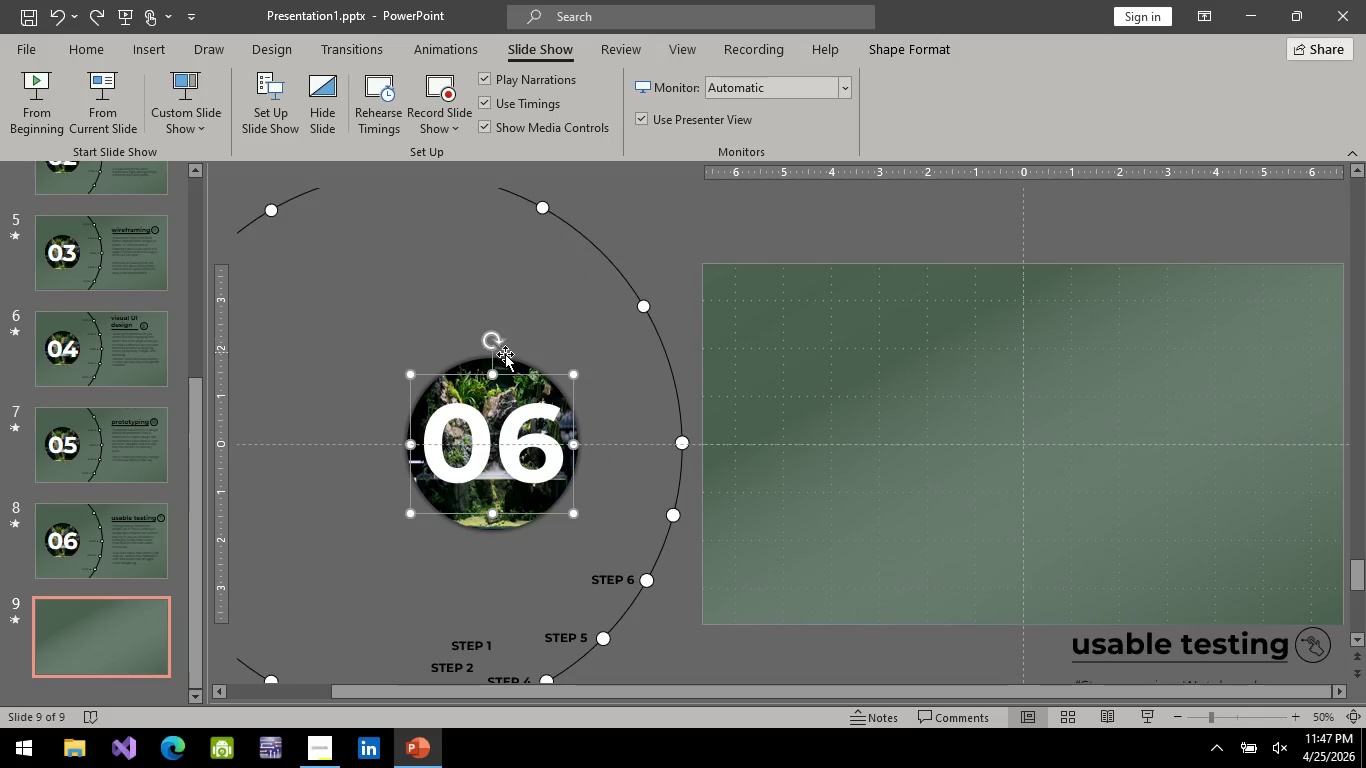 
left_click([507, 356])
 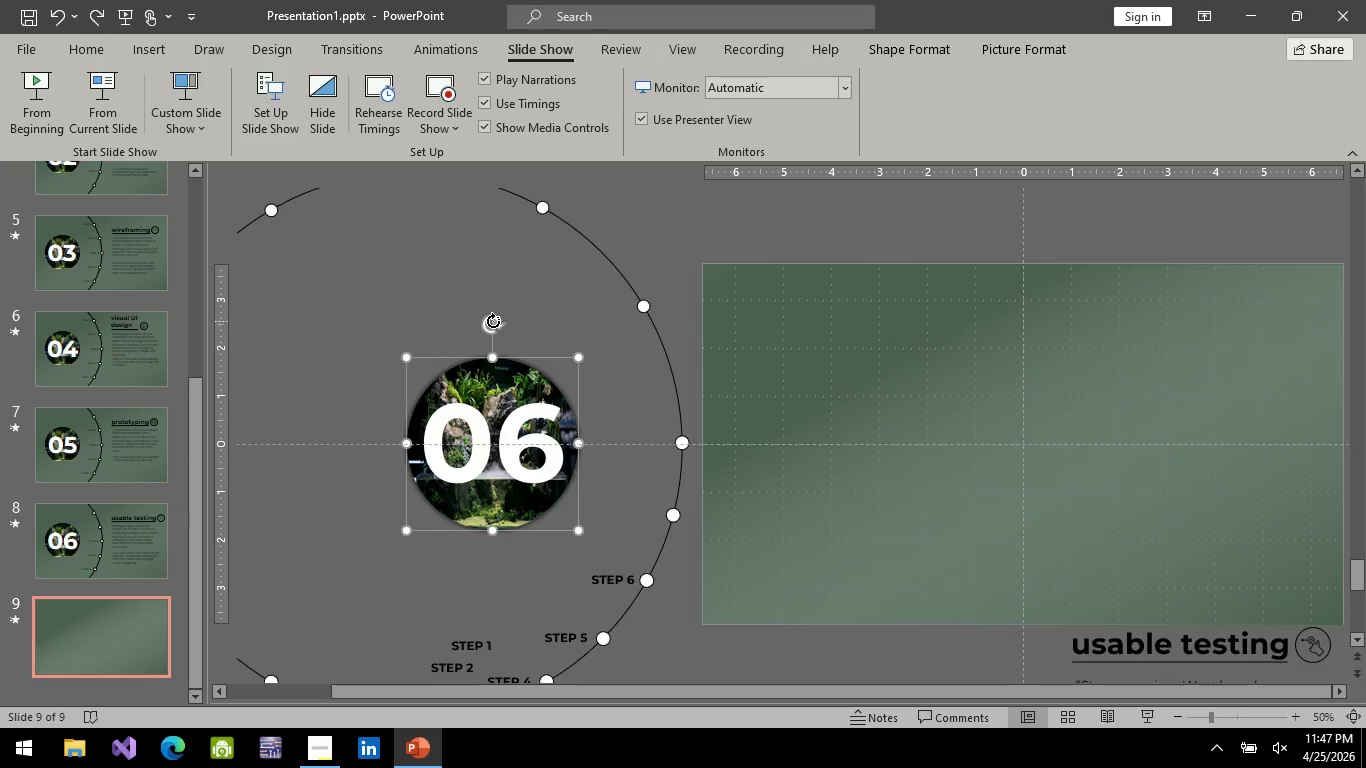 
left_click_drag(start_coordinate=[493, 321], to_coordinate=[591, 446])
 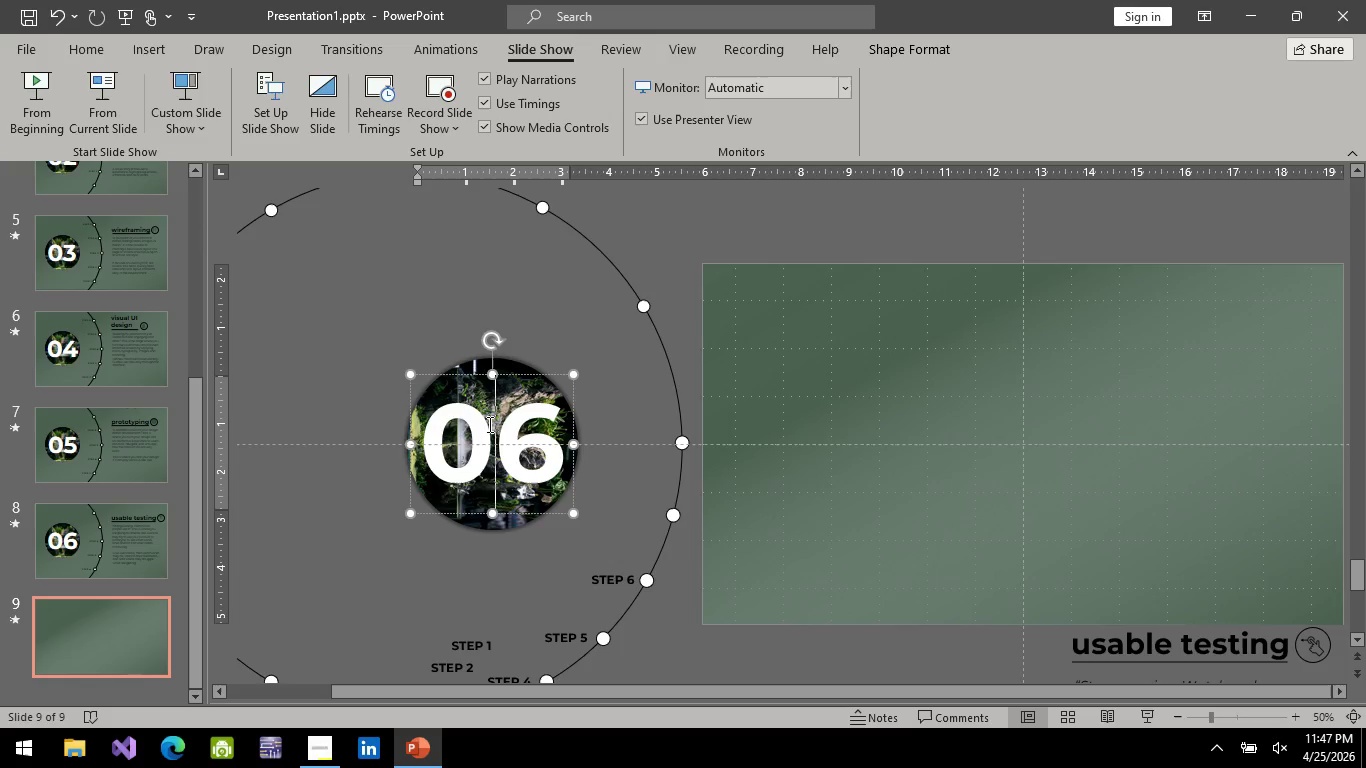 
left_click([488, 424])
 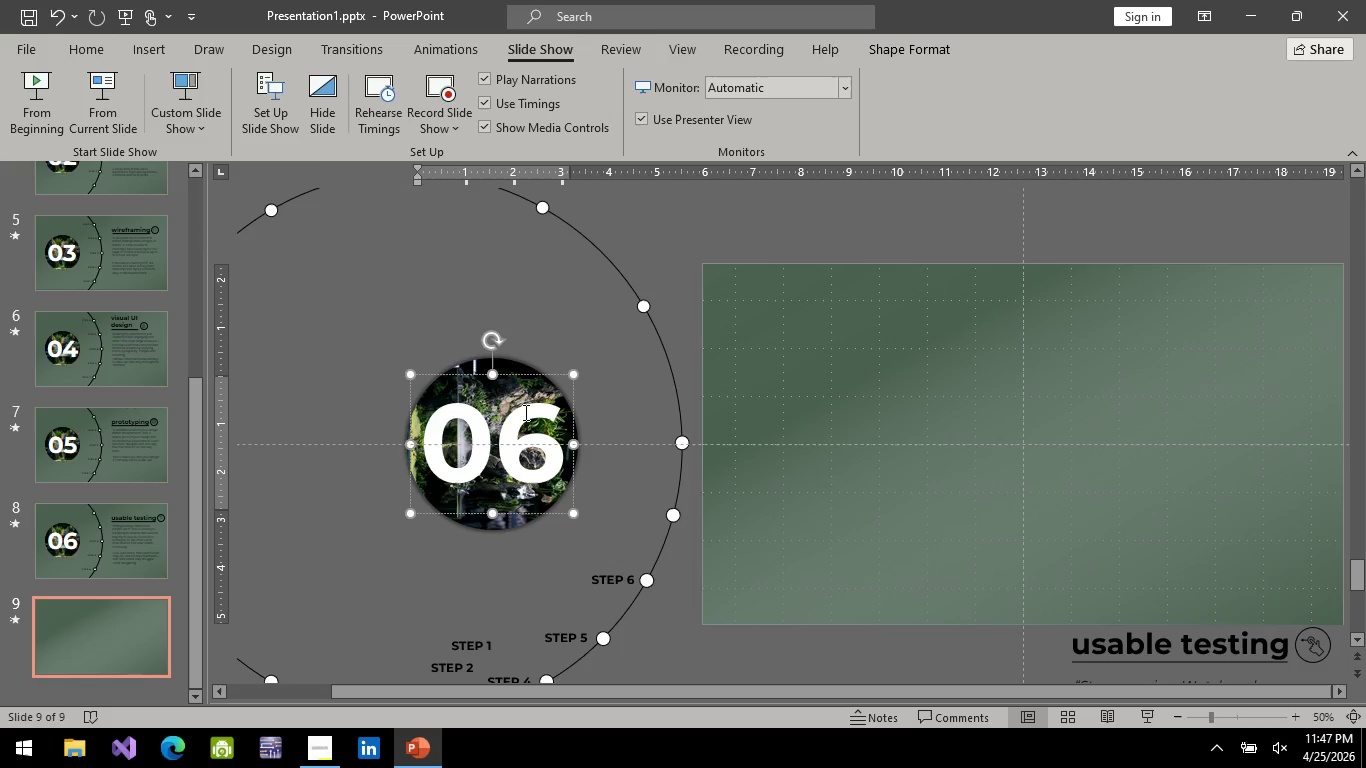 
left_click([360, 330])
 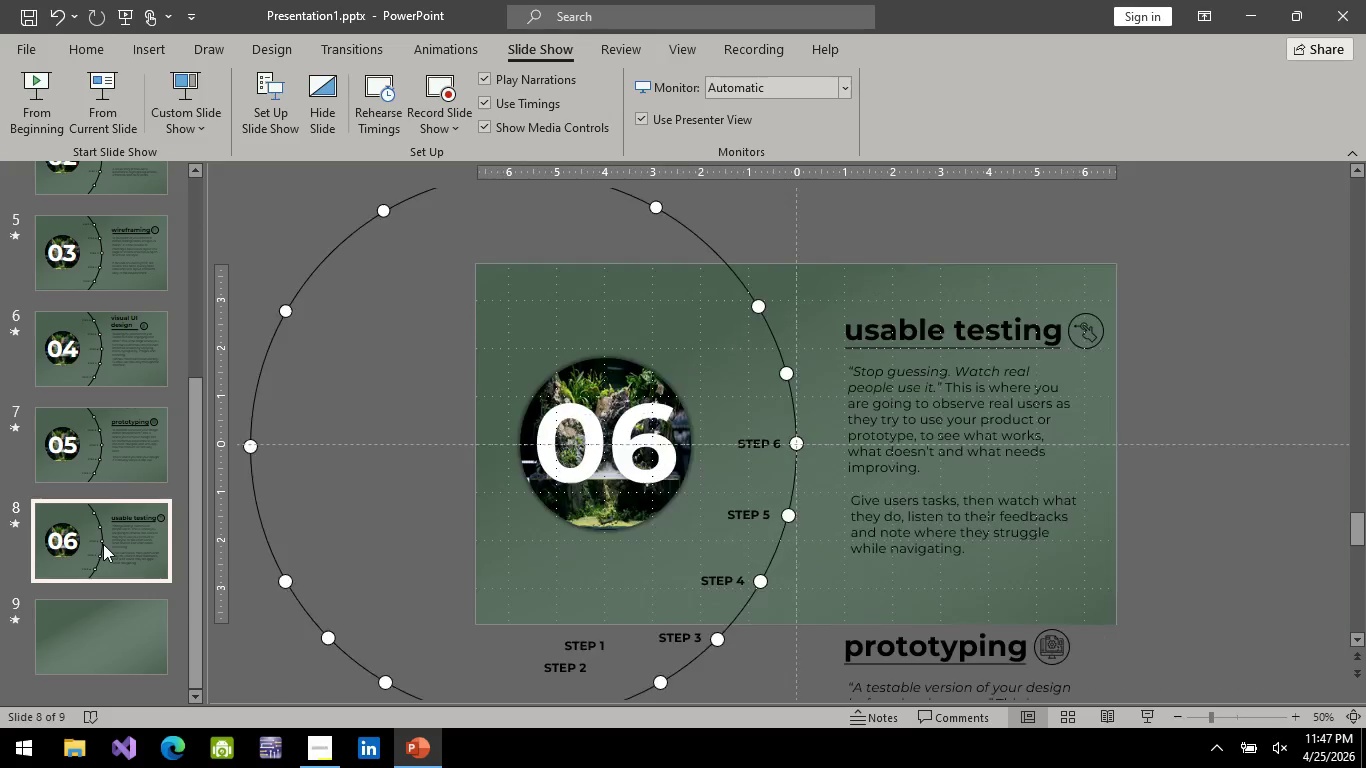 
left_click([112, 95])
 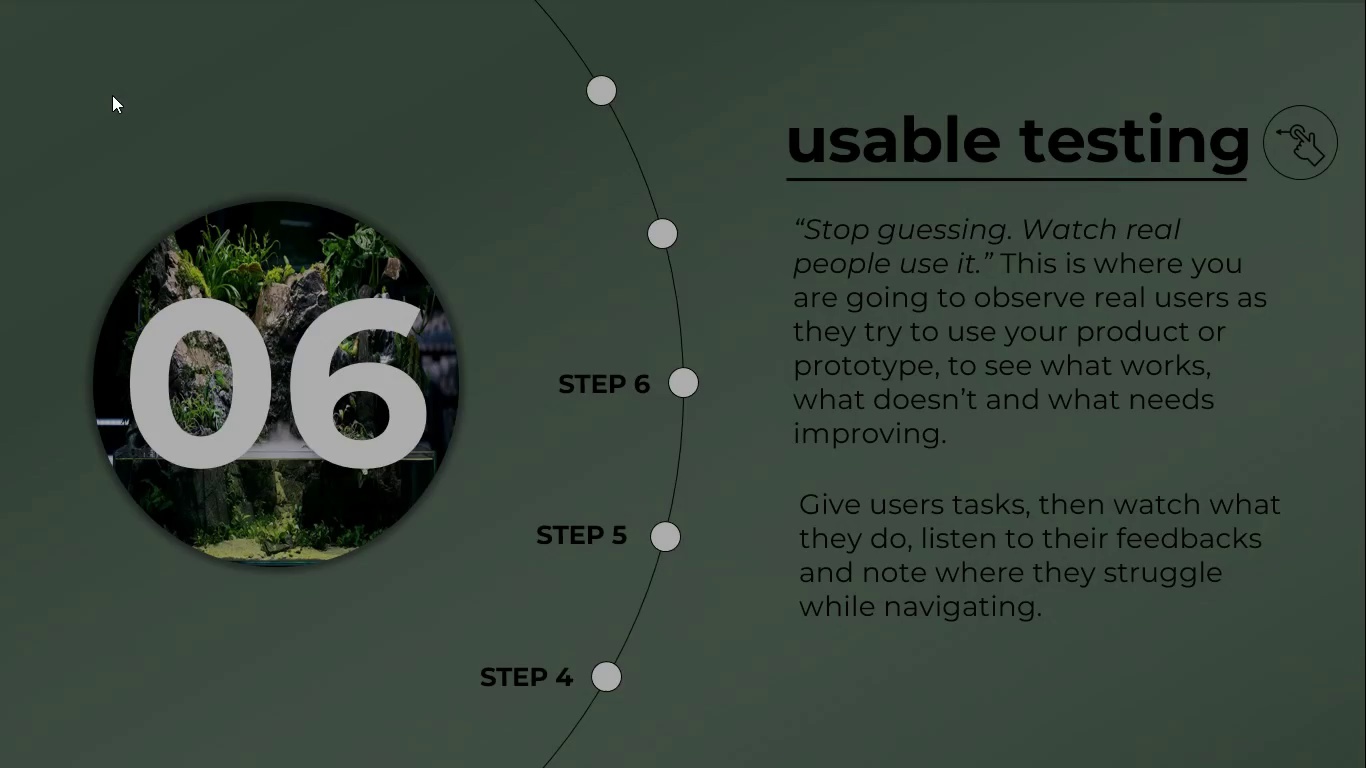 
key(Space)
 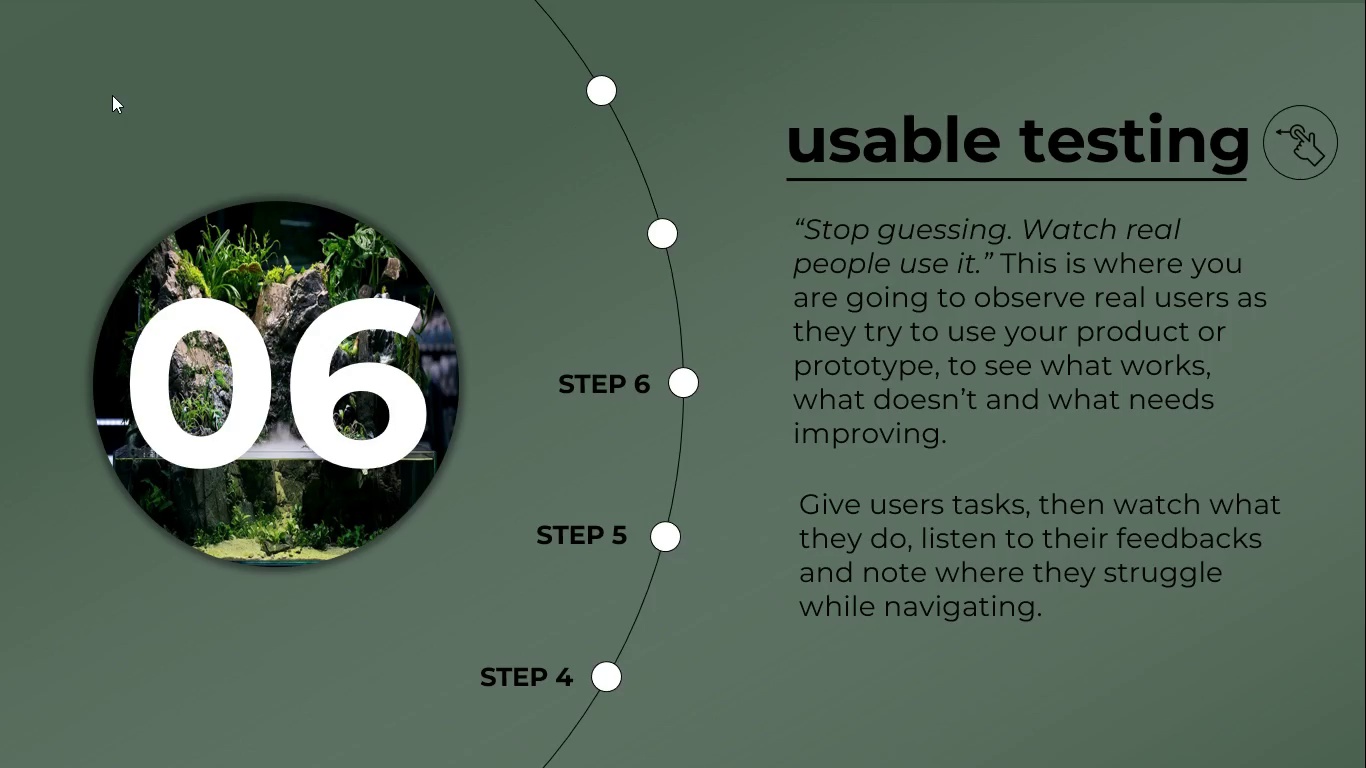 
key(Space)
 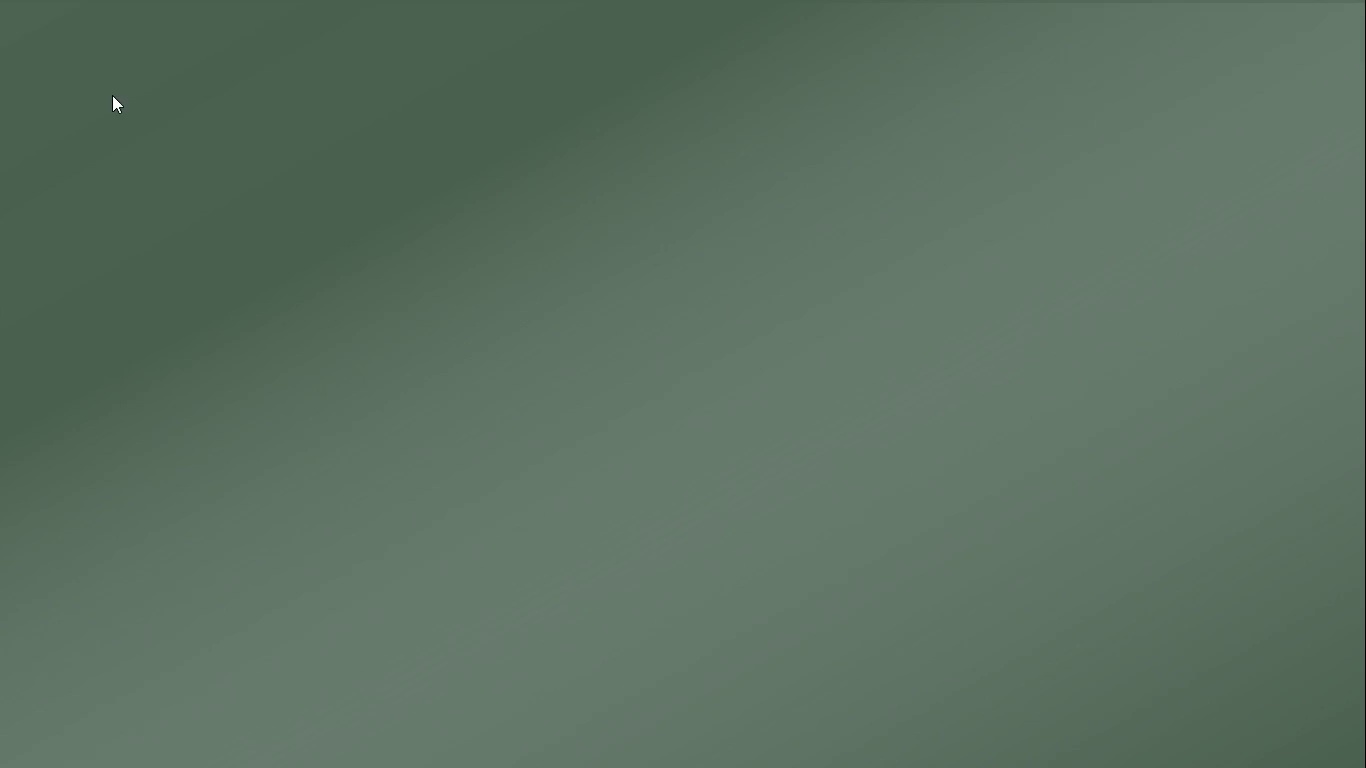 
key(Escape)
 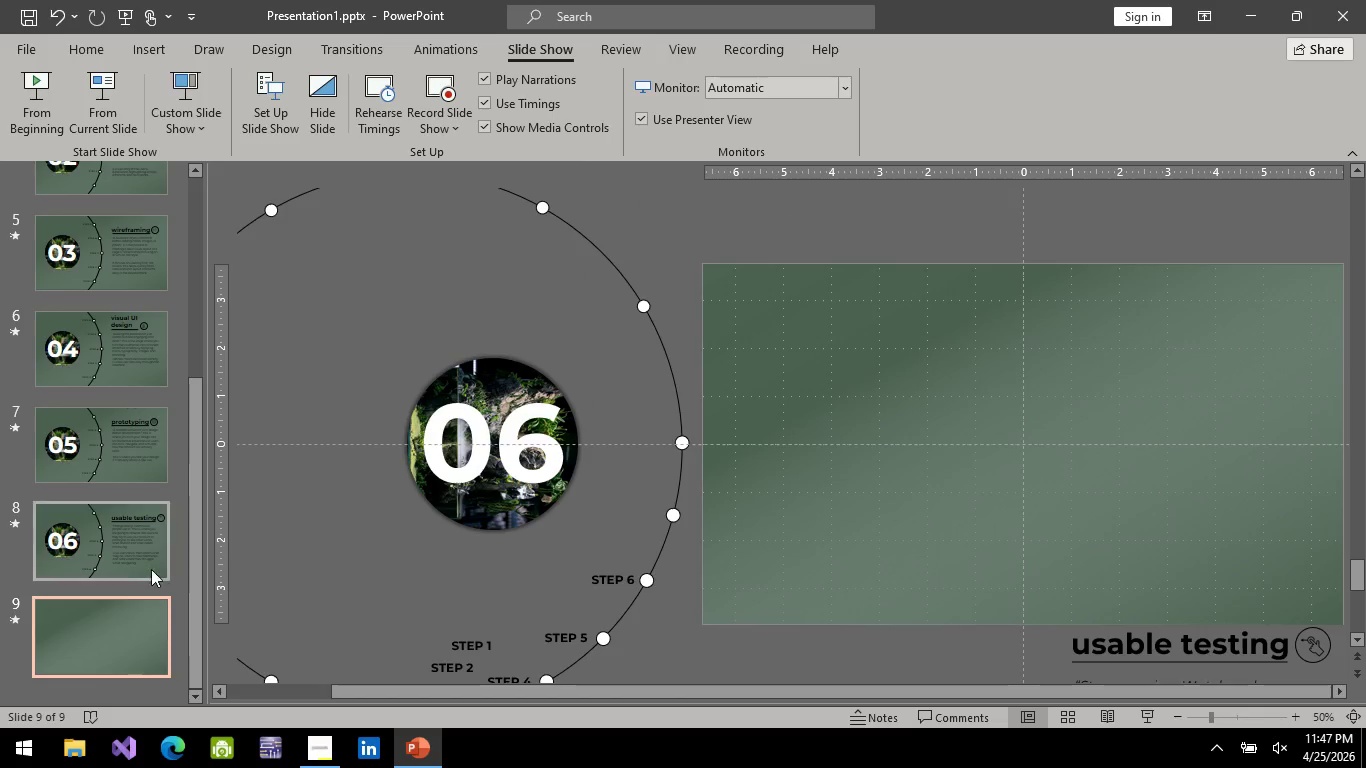 
left_click([113, 653])
 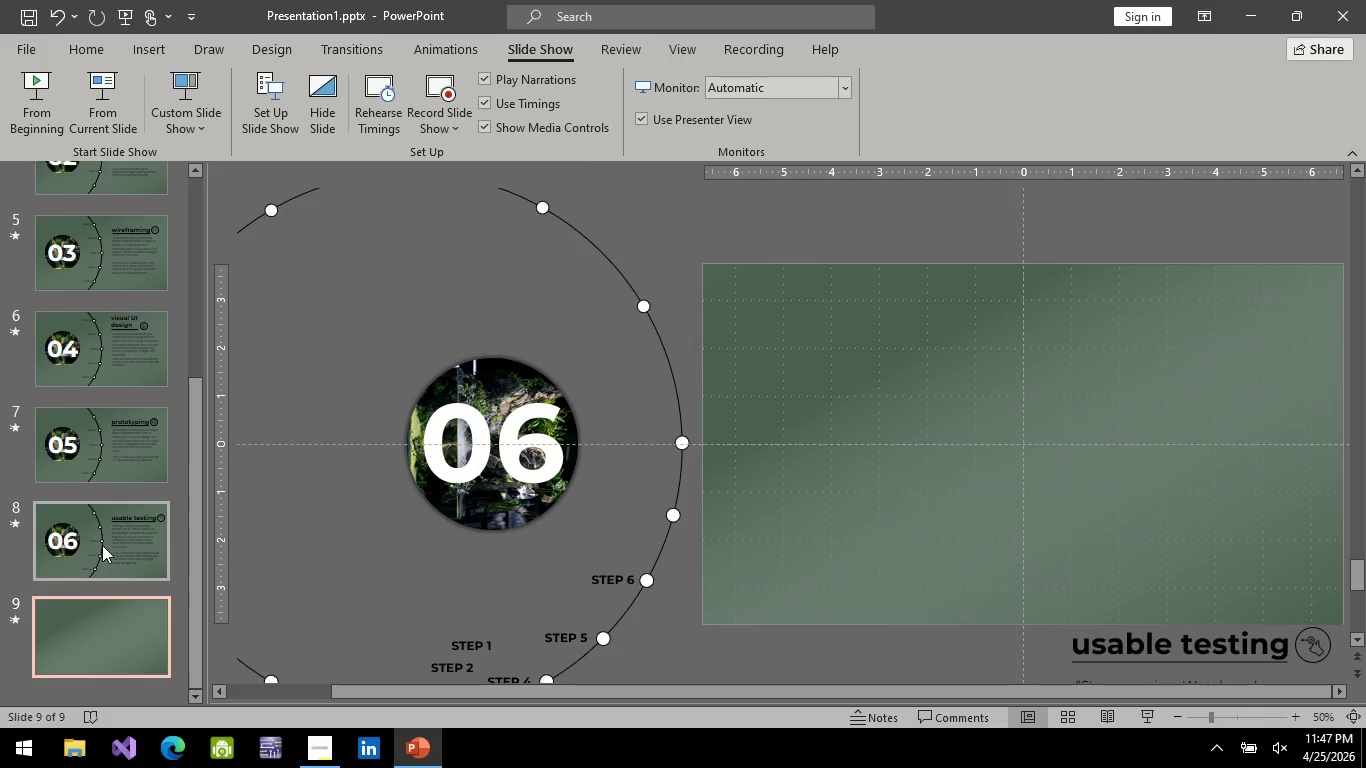 
left_click([102, 545])
 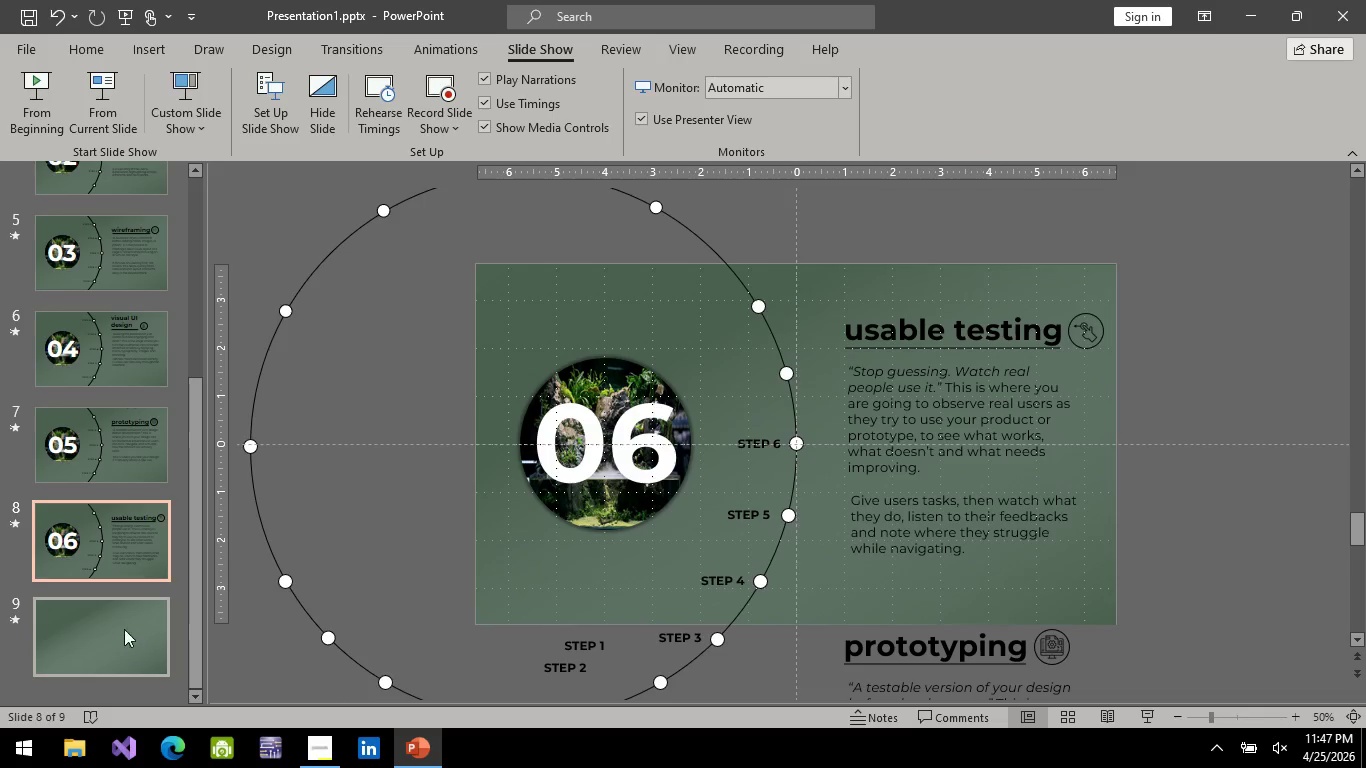 
left_click([115, 623])
 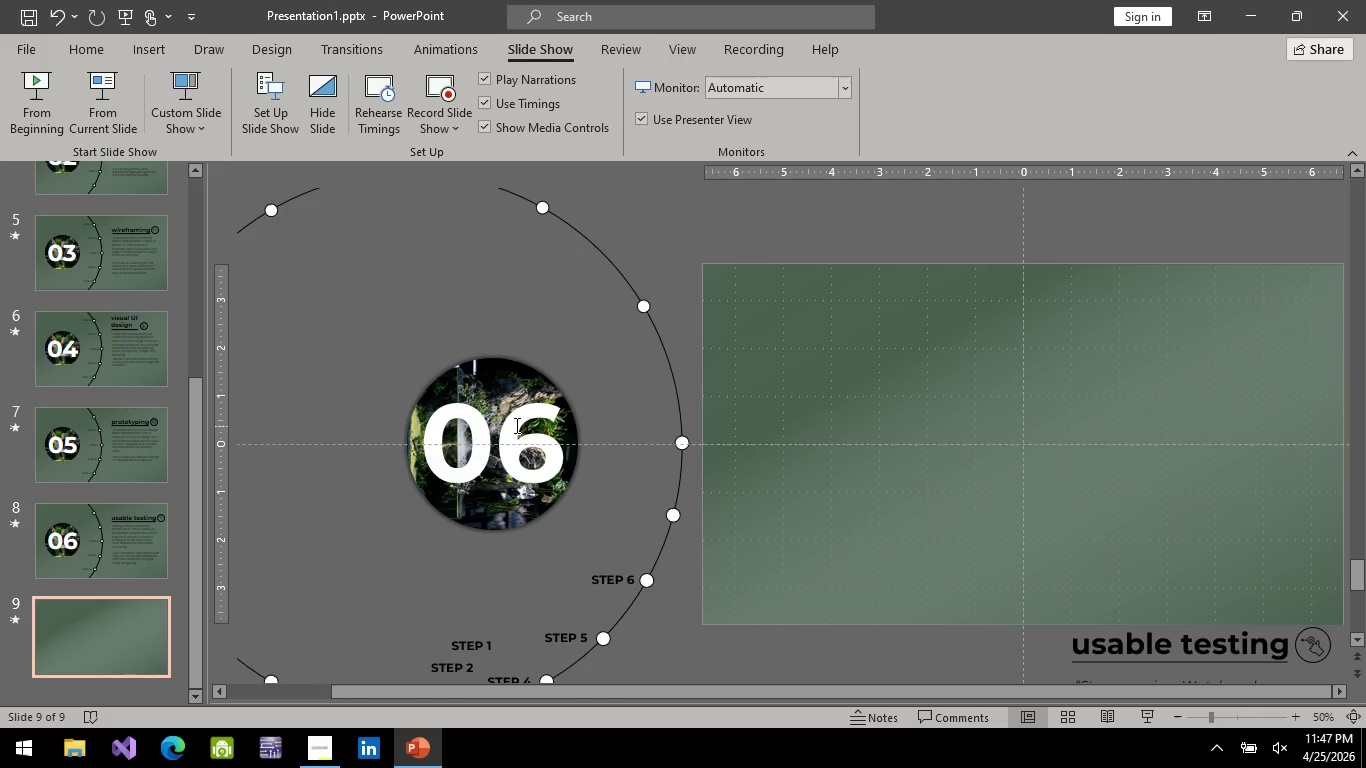 
left_click([515, 425])
 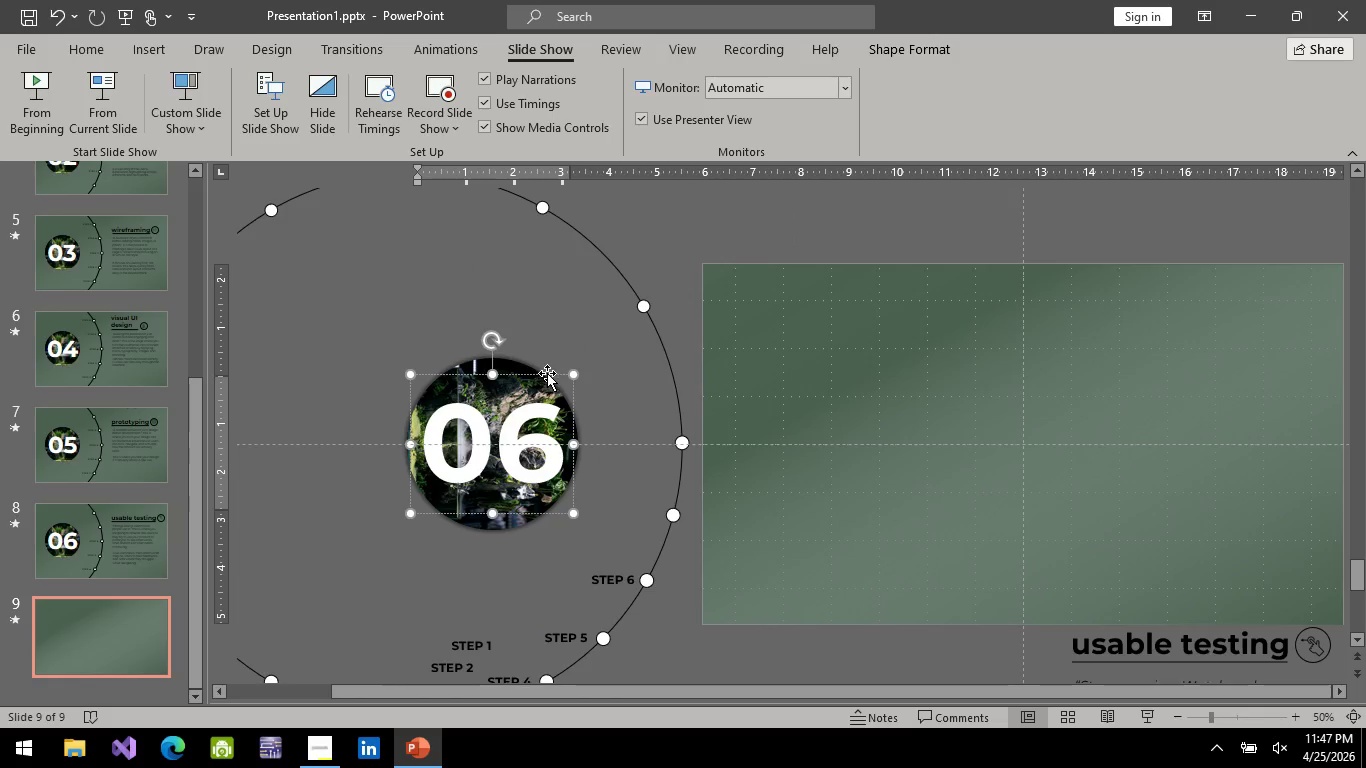 
left_click([547, 374])
 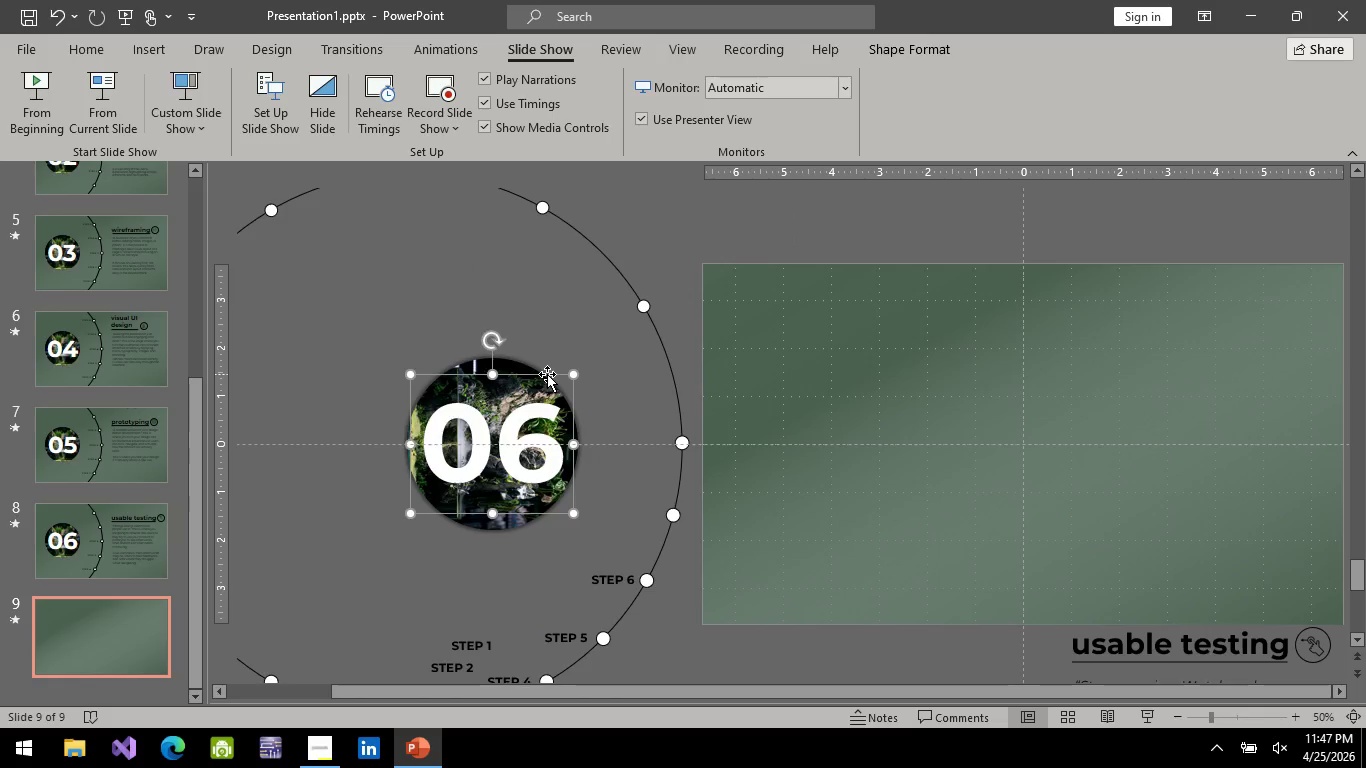 
key(Delete)
 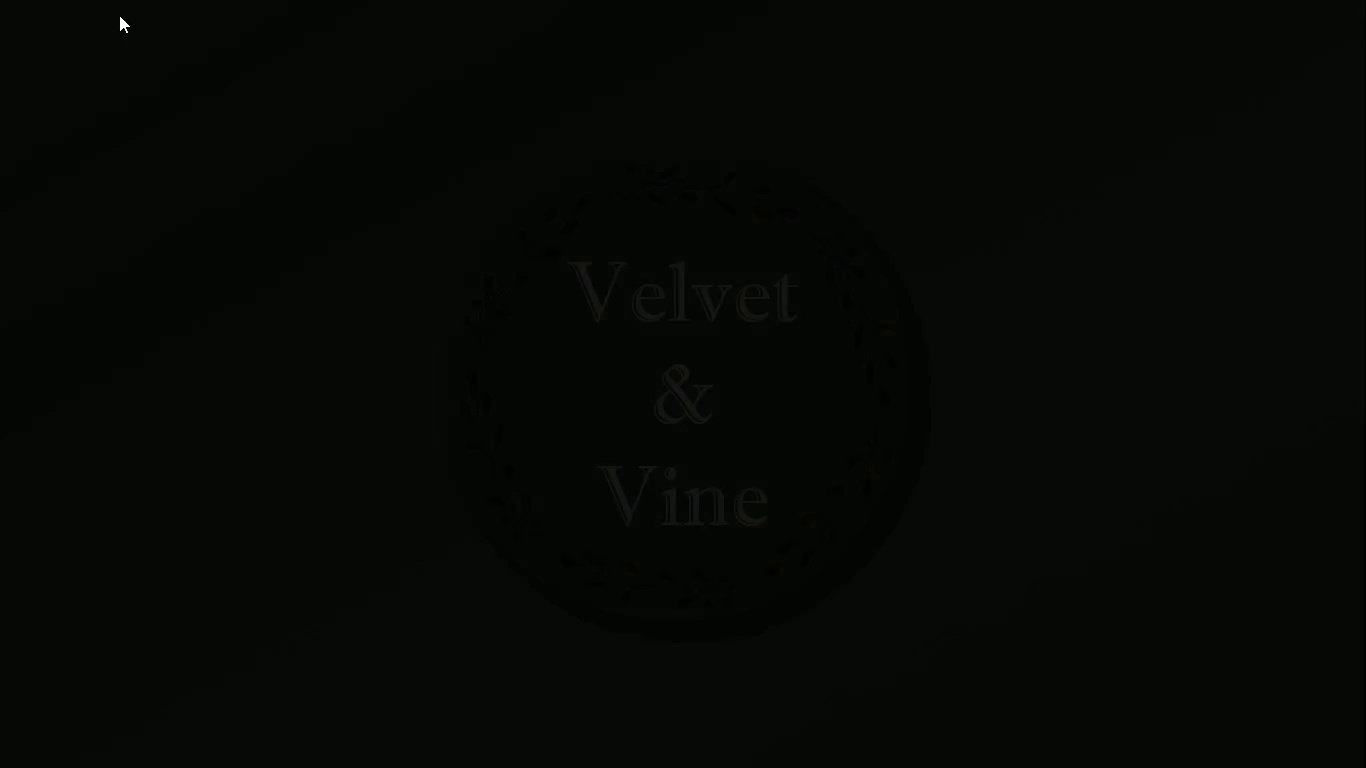 
key(Escape)
 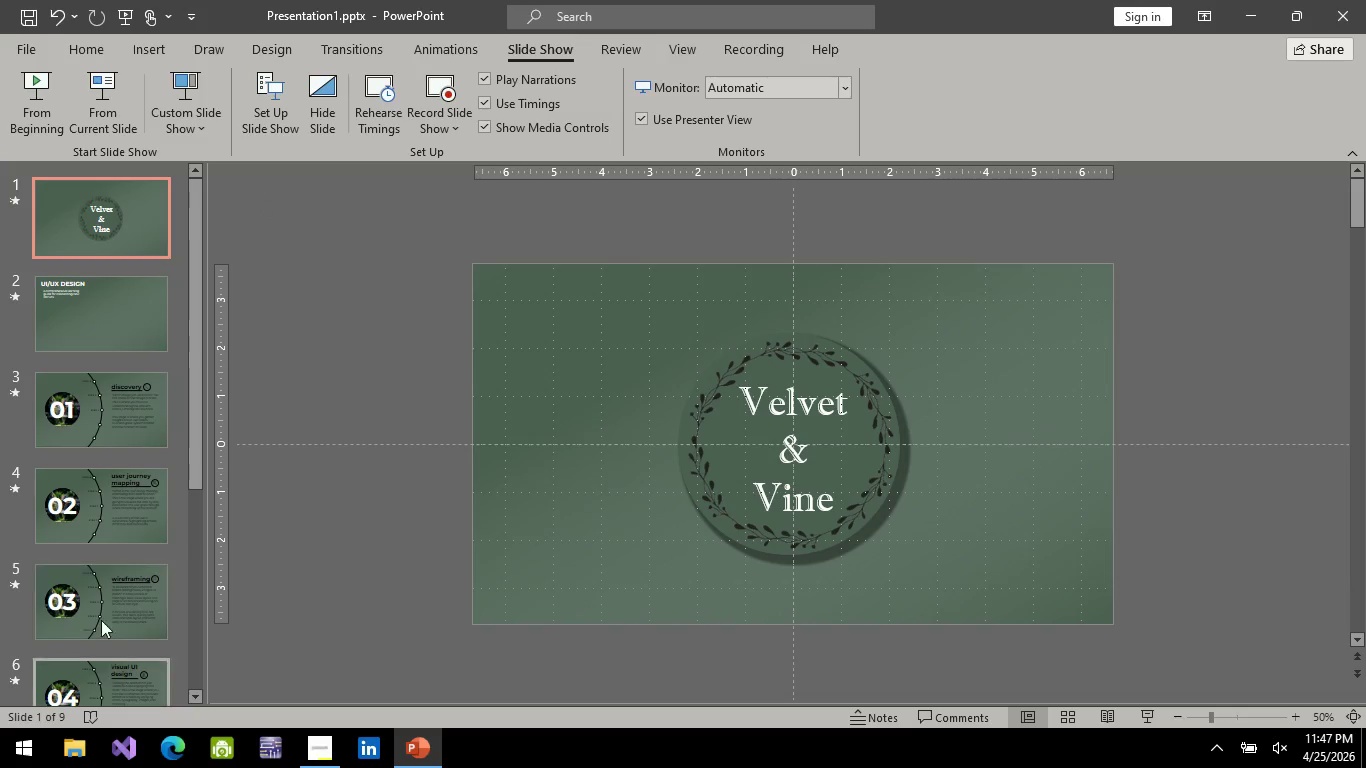 
scroll: coordinate [108, 512], scroll_direction: down, amount: 5.0
 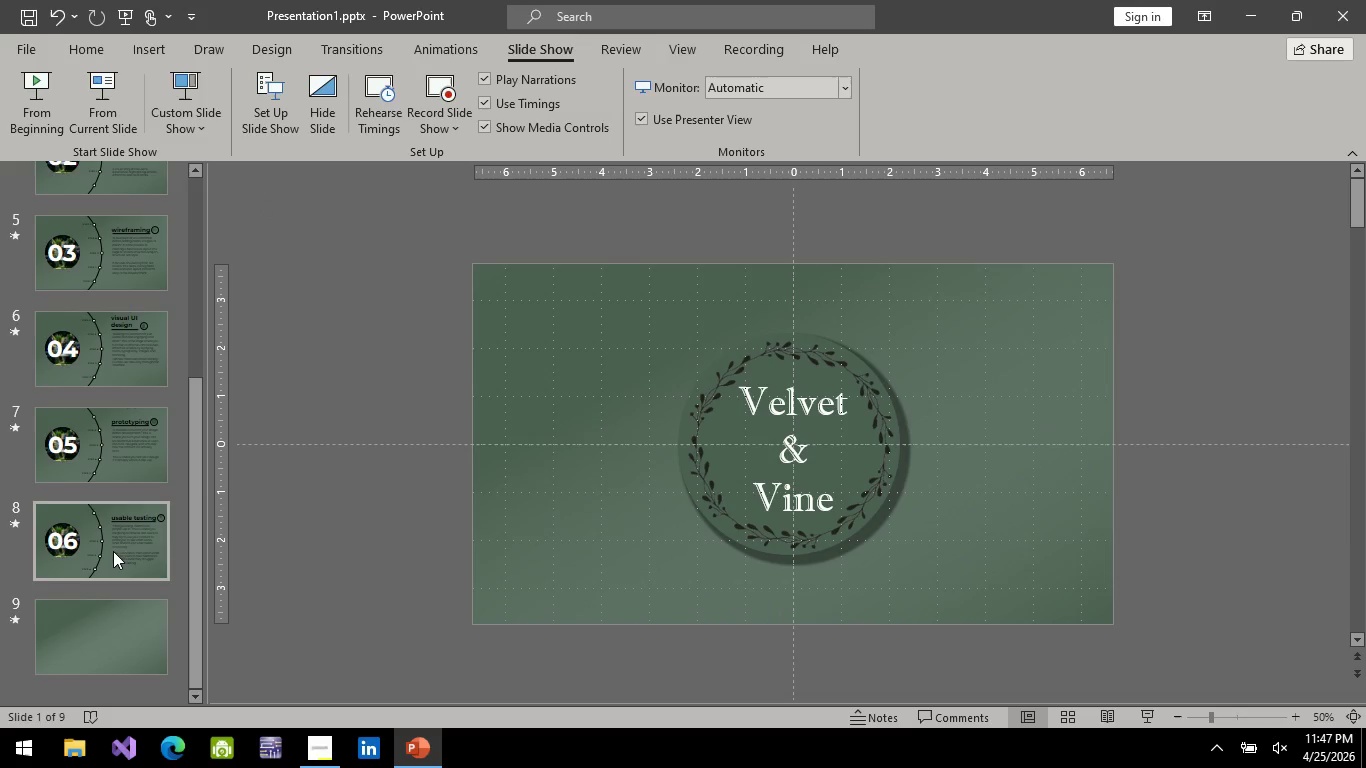 
left_click([113, 551])
 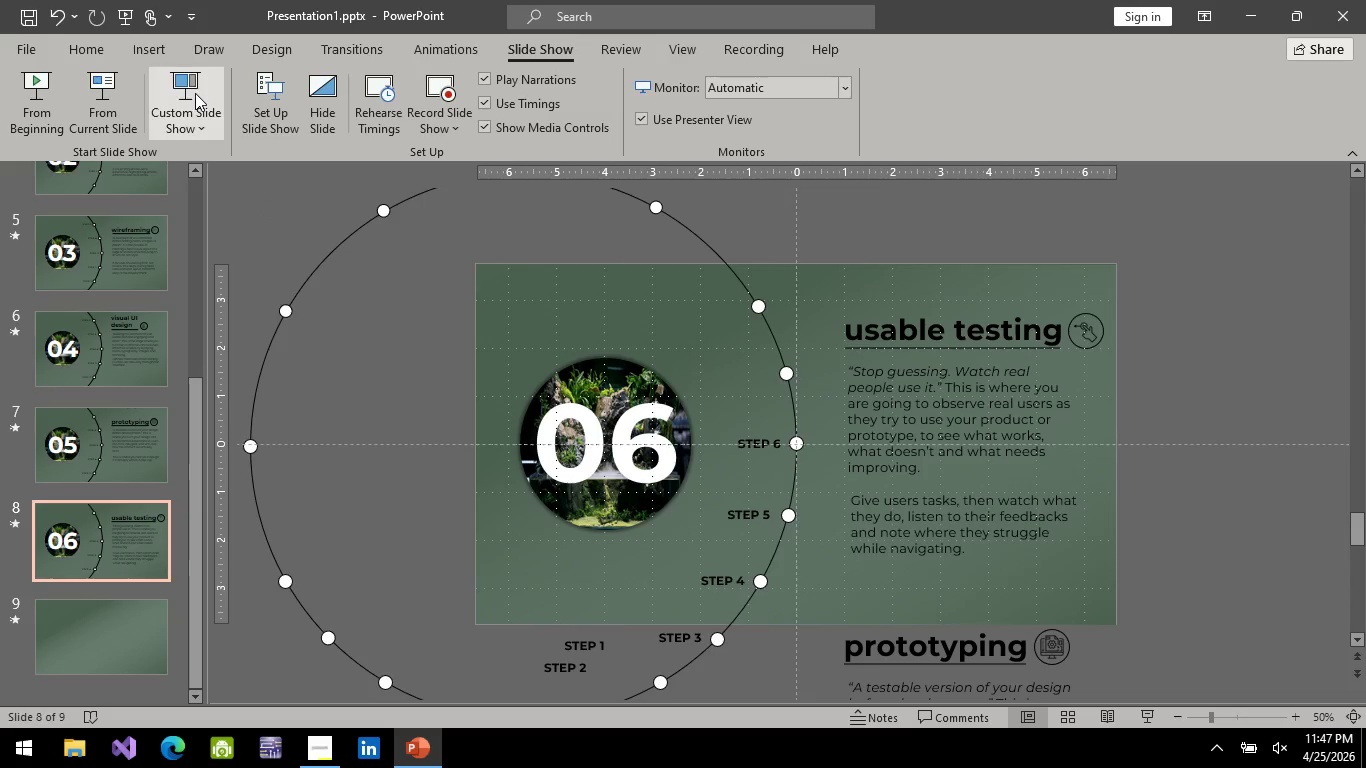 
left_click([108, 92])
 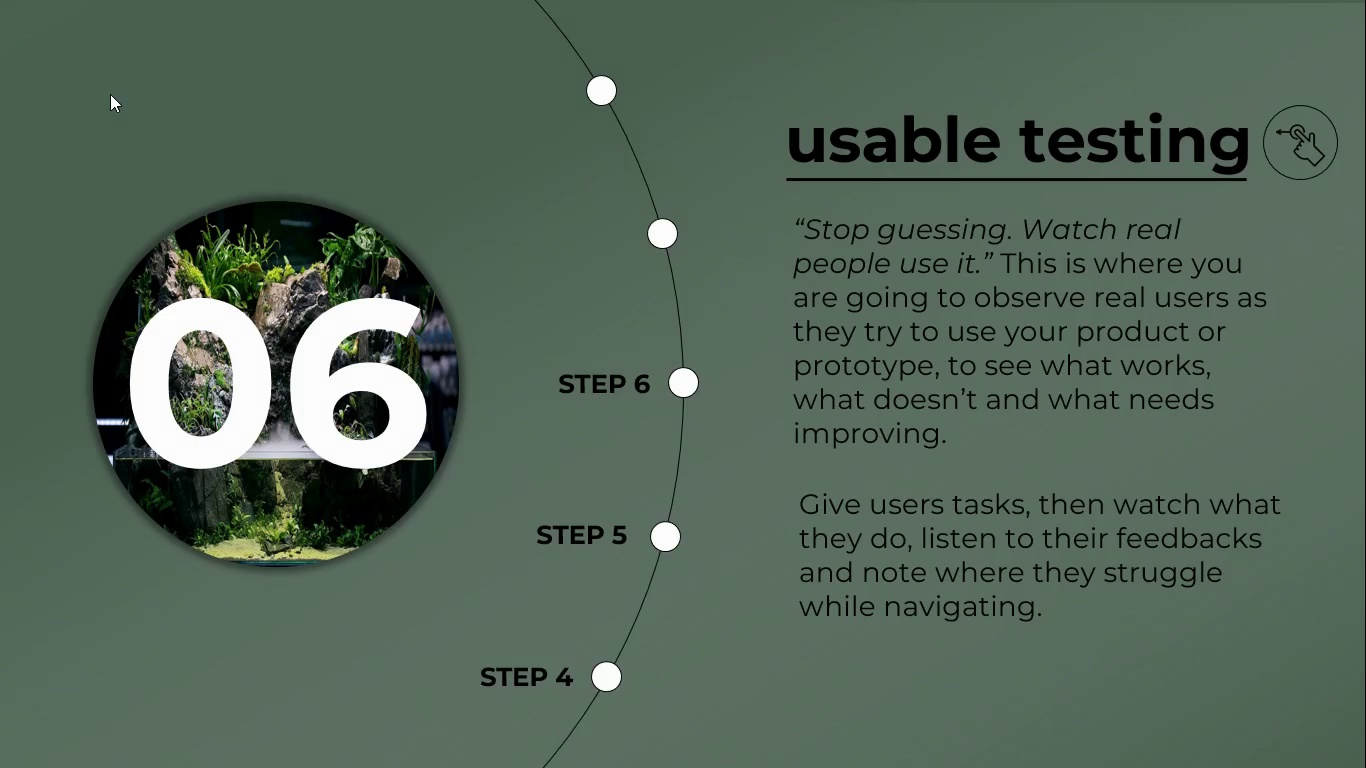 
key(Space)
 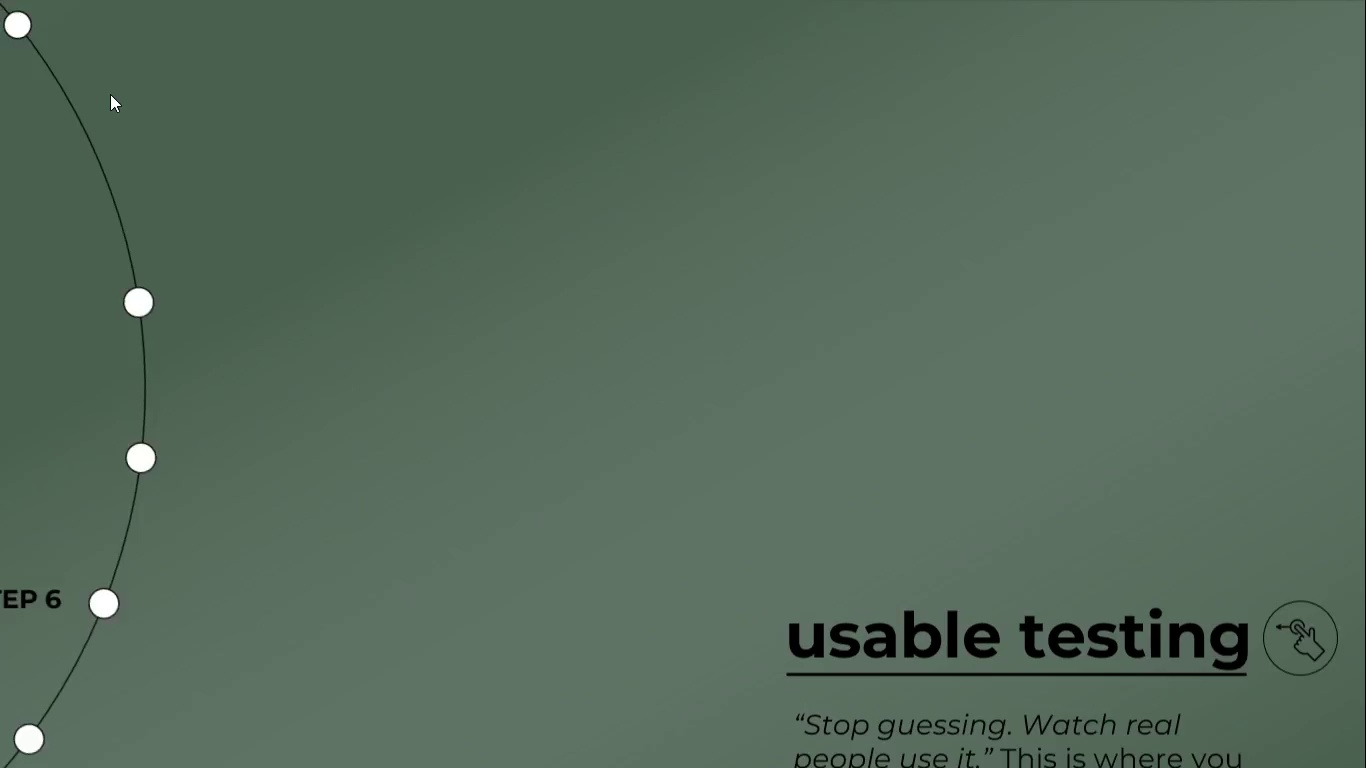 
key(Escape)
 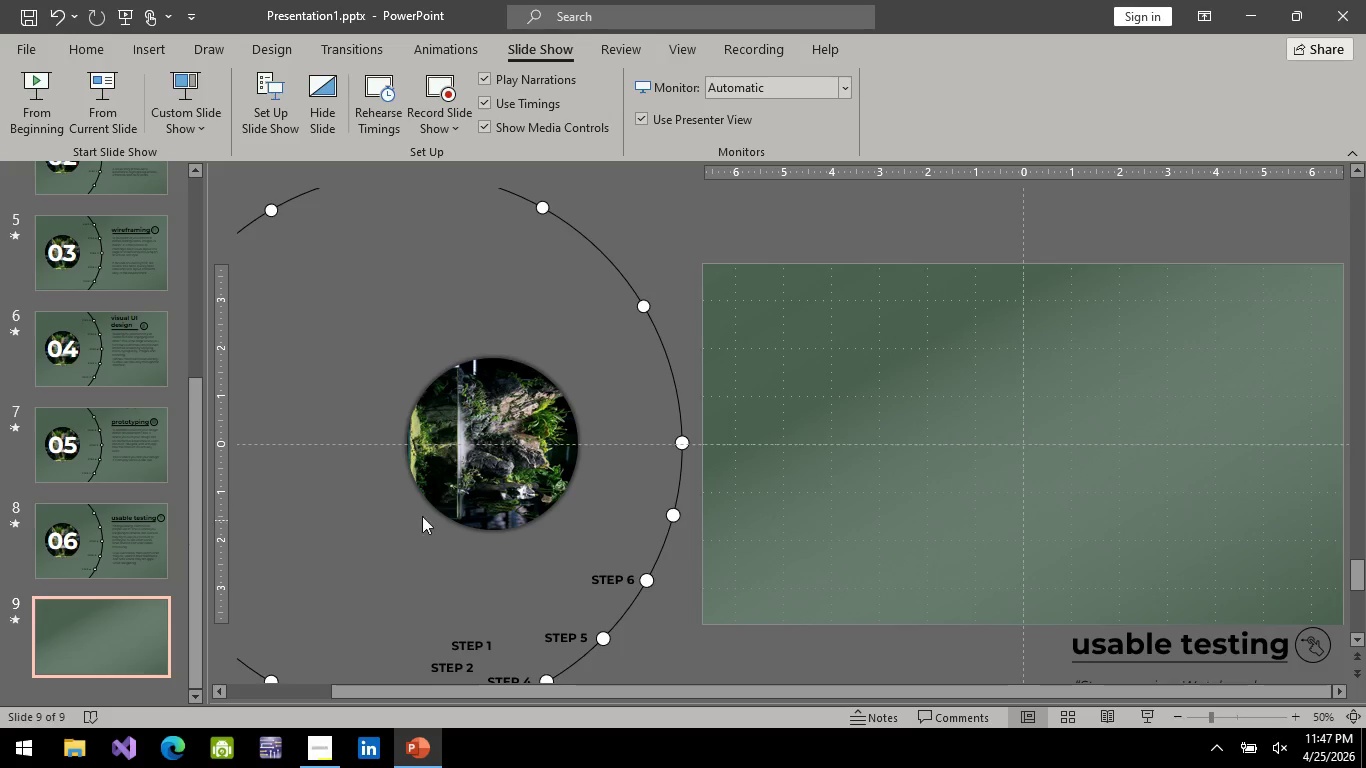 
key(Control+Z)
 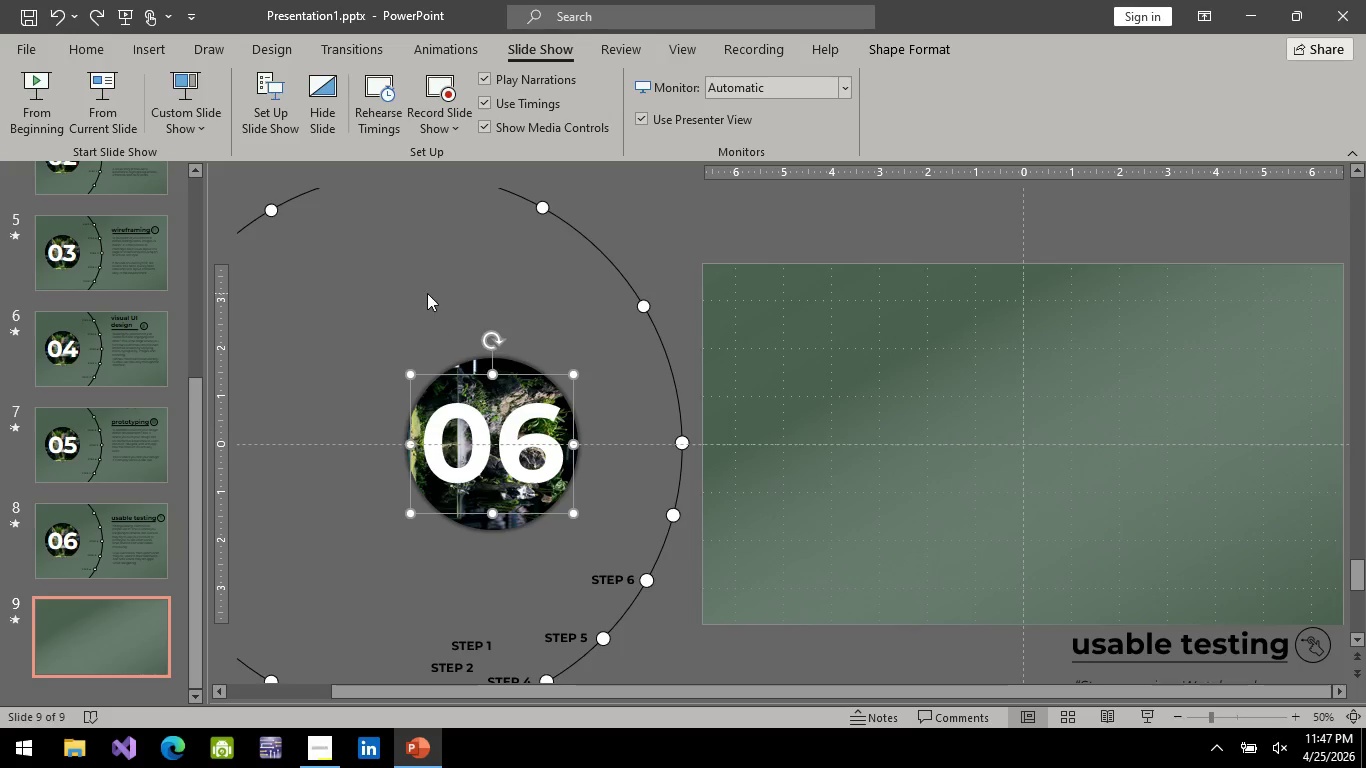 
left_click([427, 293])
 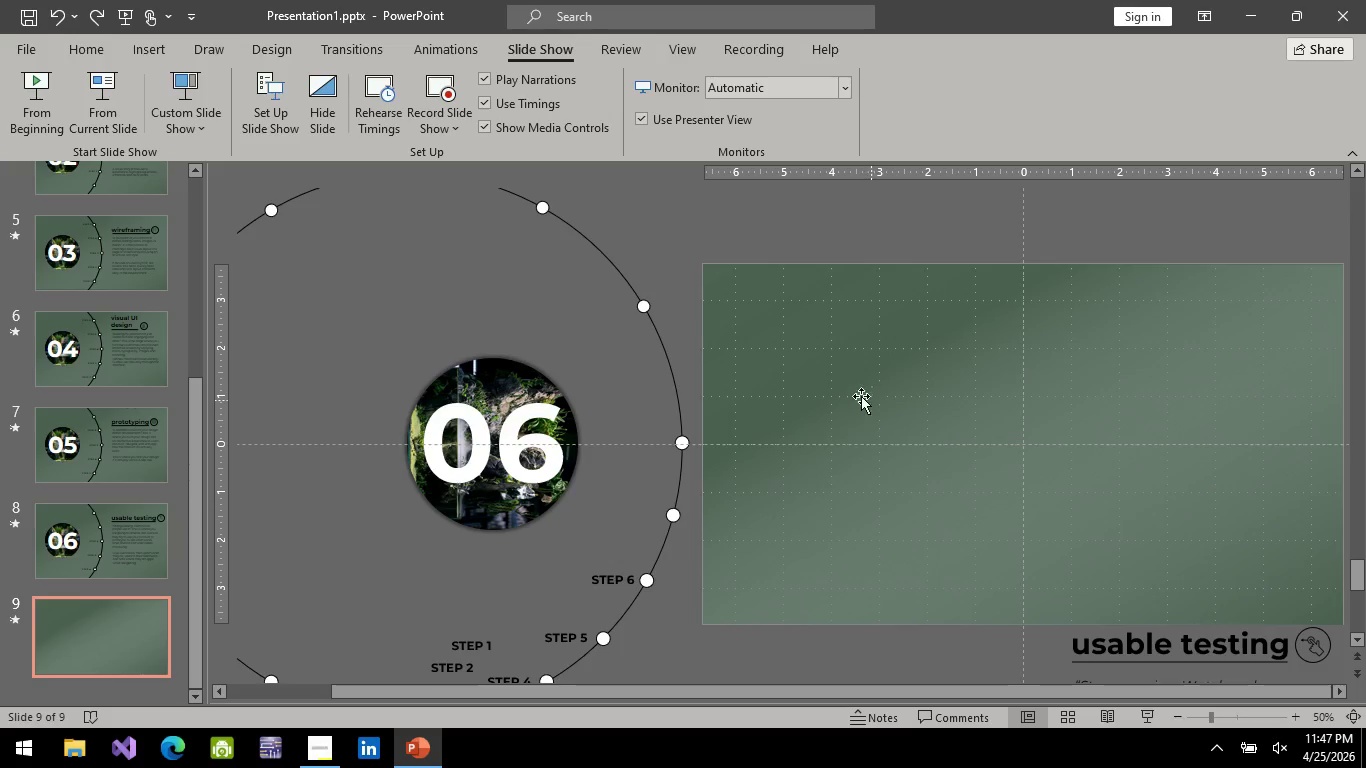 
scroll: coordinate [831, 388], scroll_direction: down, amount: 3.0
 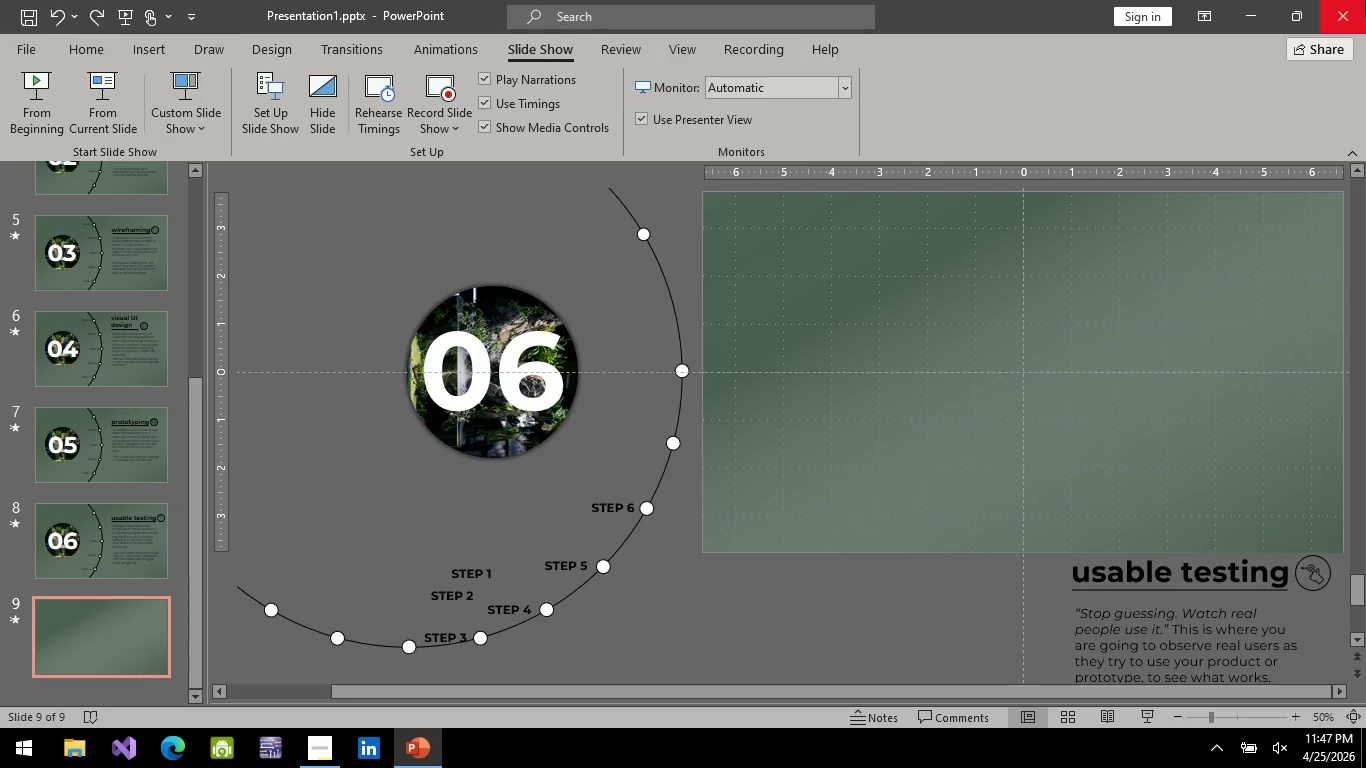 
wait(7.06)
 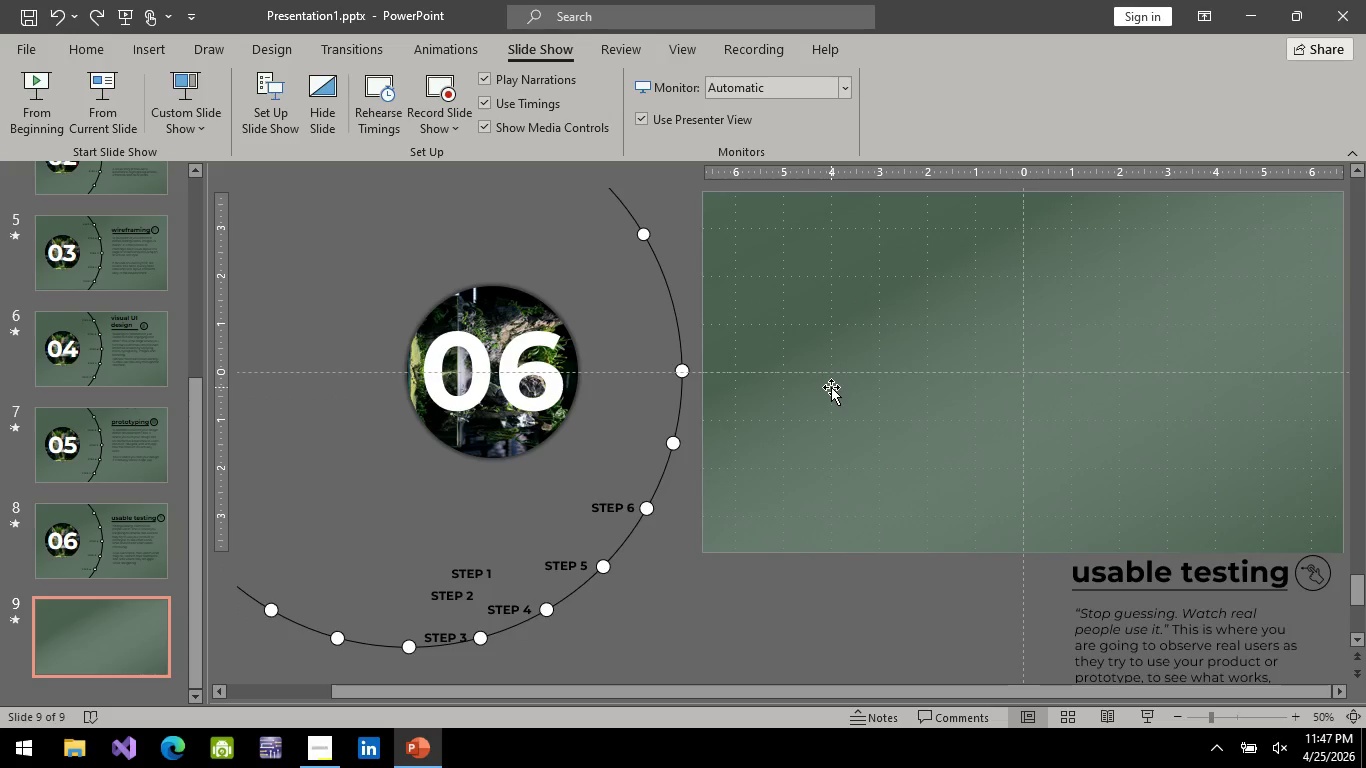 
scroll: coordinate [101, 399], scroll_direction: up, amount: 5.0
 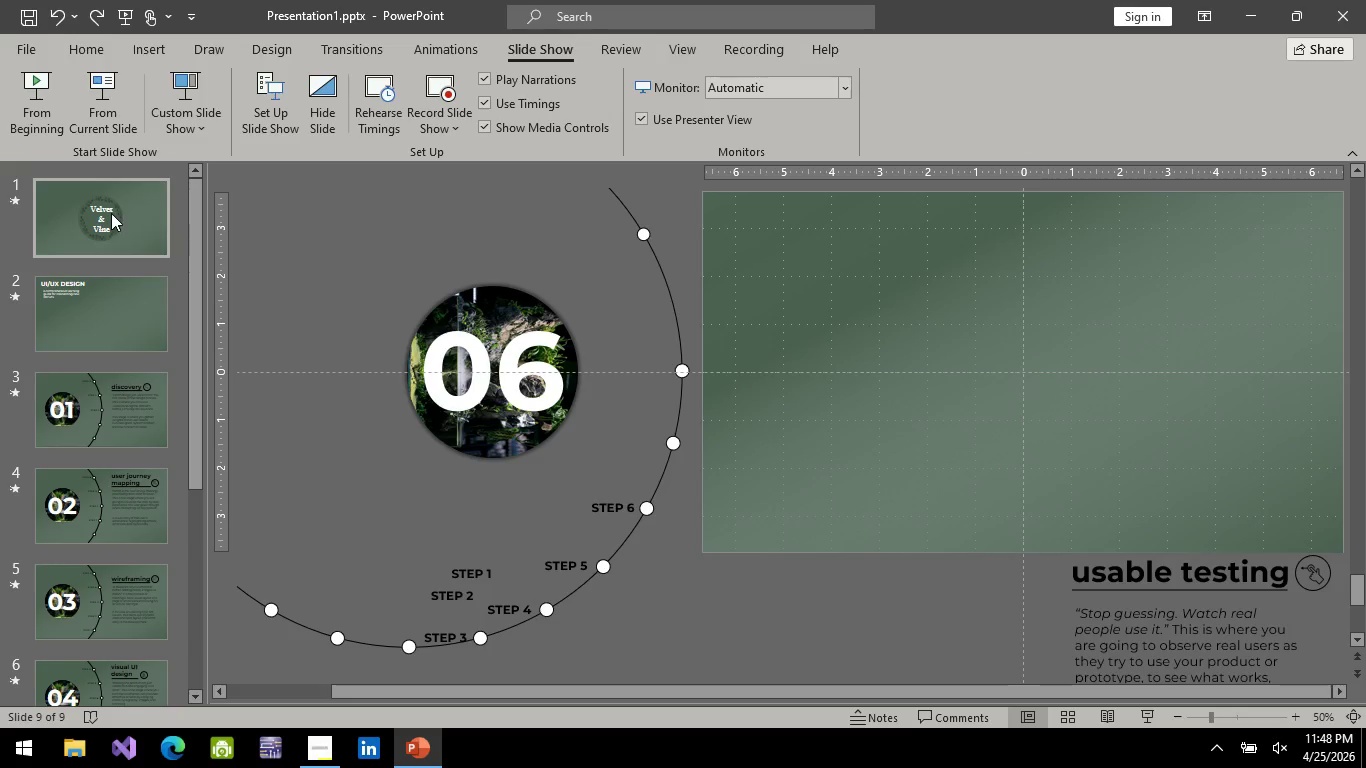 
left_click([111, 213])
 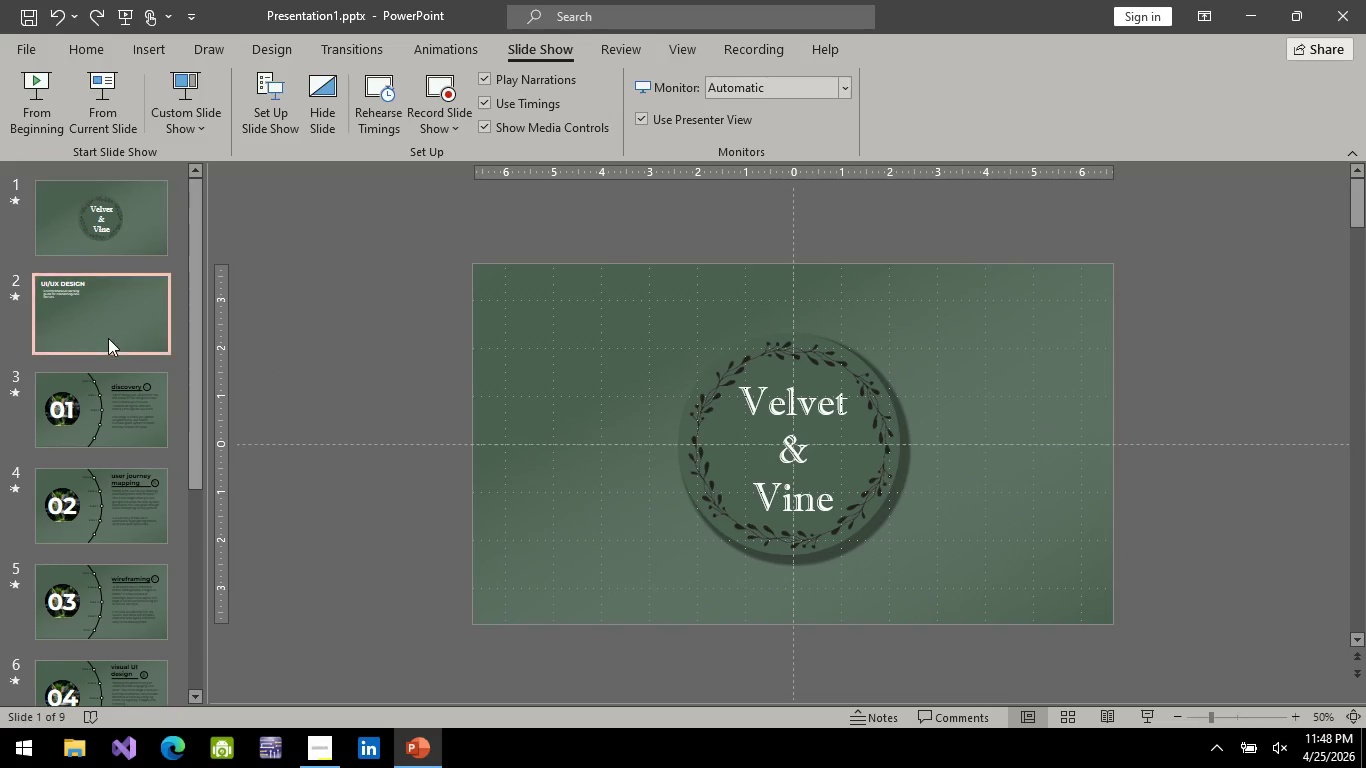 
left_click([108, 338])
 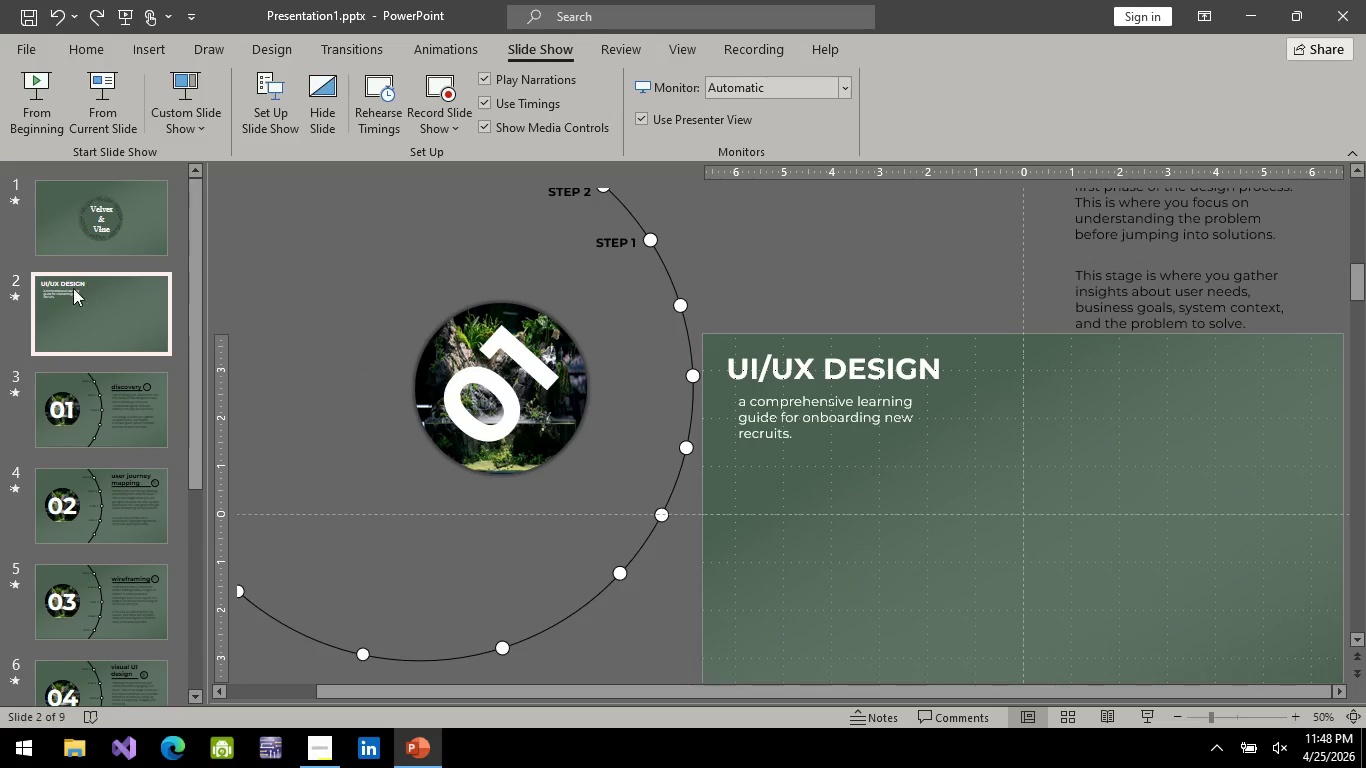 
left_click([68, 289])
 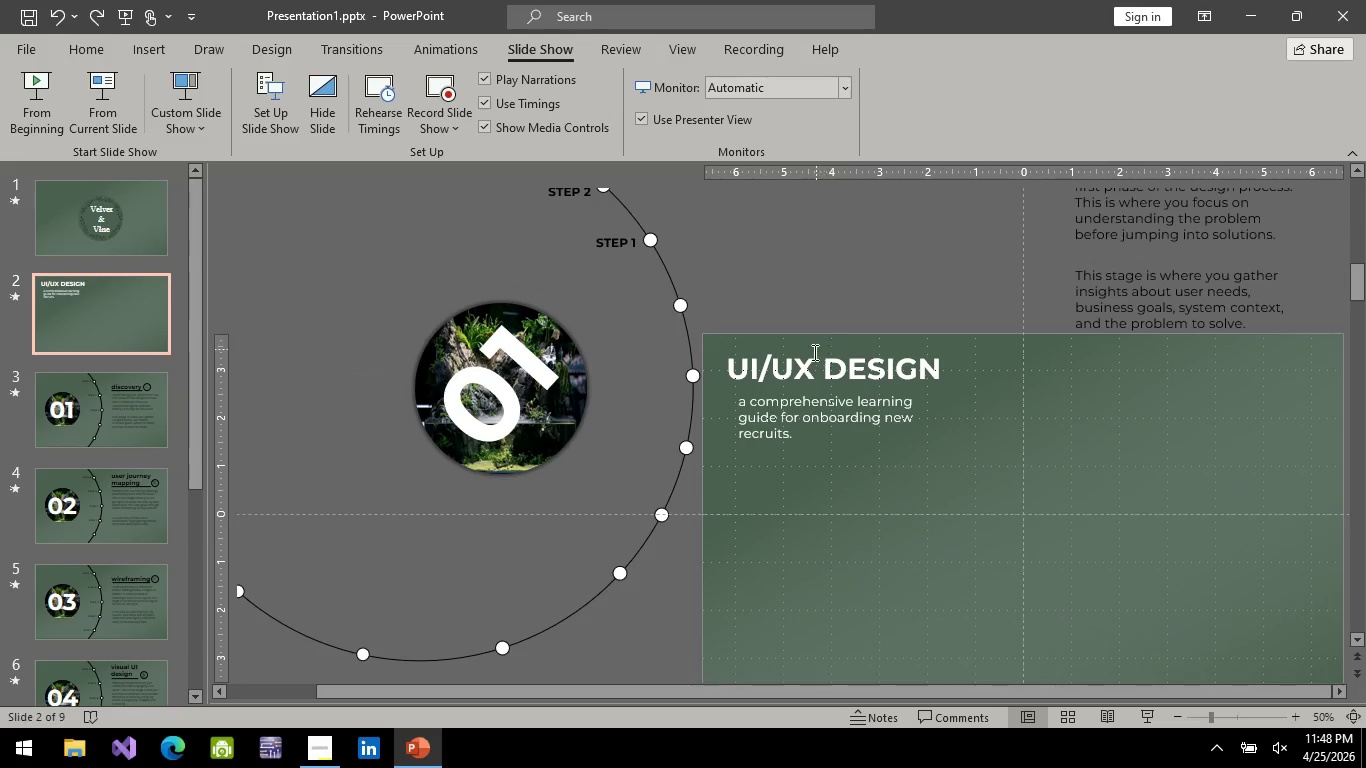 
left_click([800, 369])
 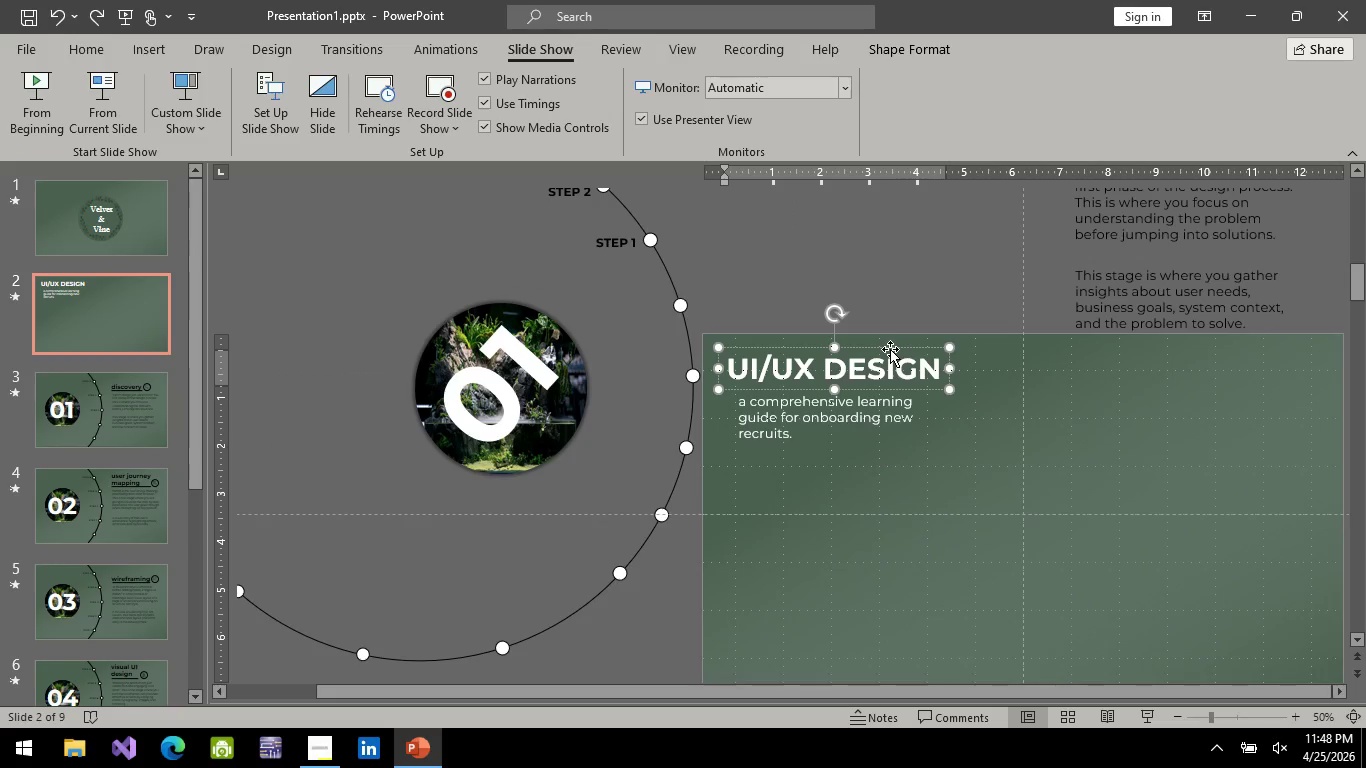 
left_click([890, 349])
 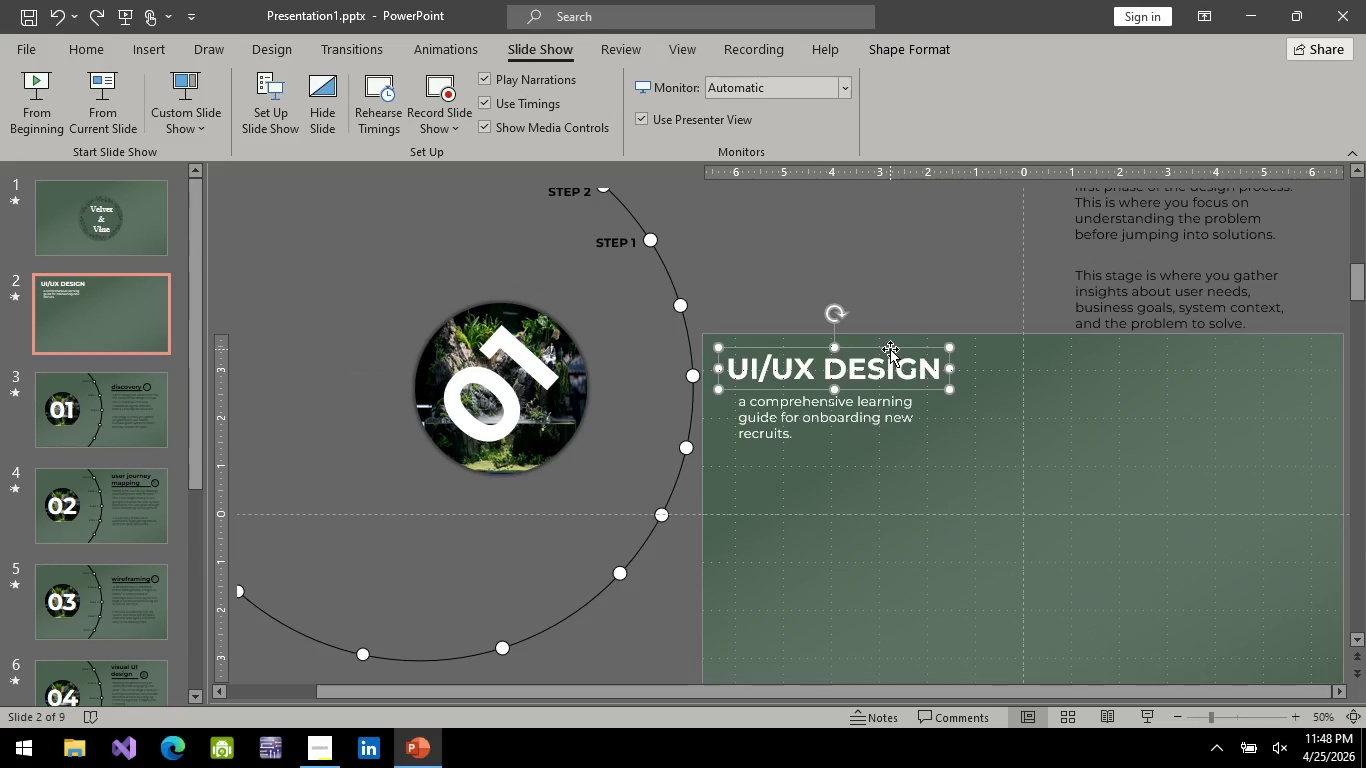 
key(Delete)
 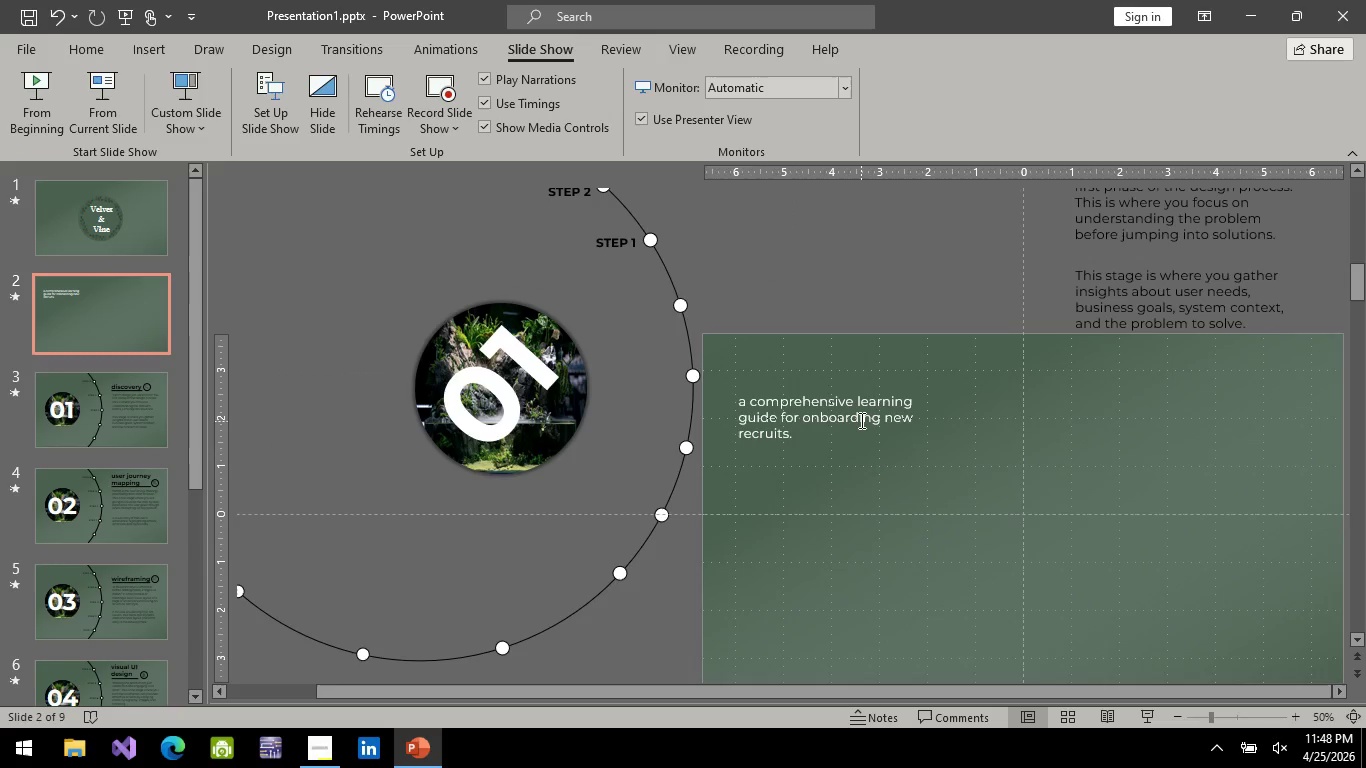 
left_click([860, 420])
 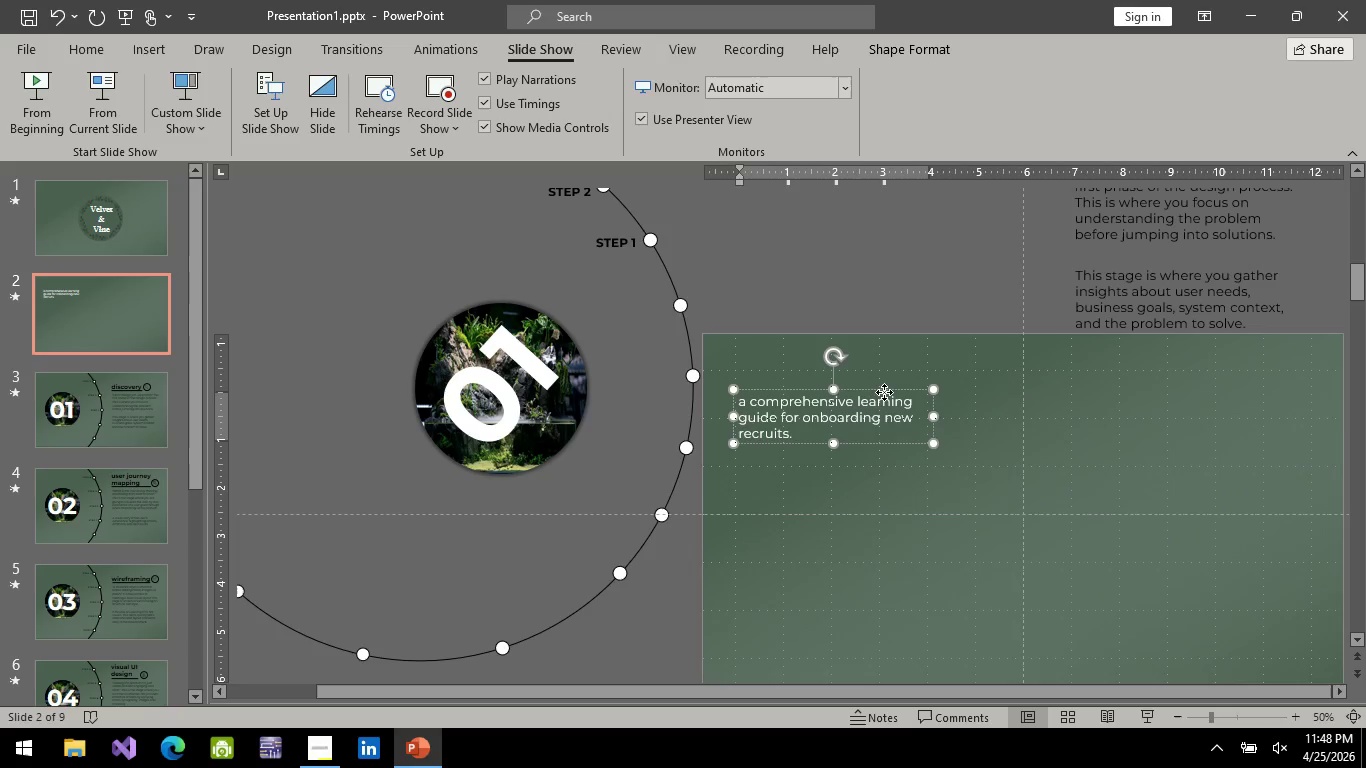 
left_click([884, 392])
 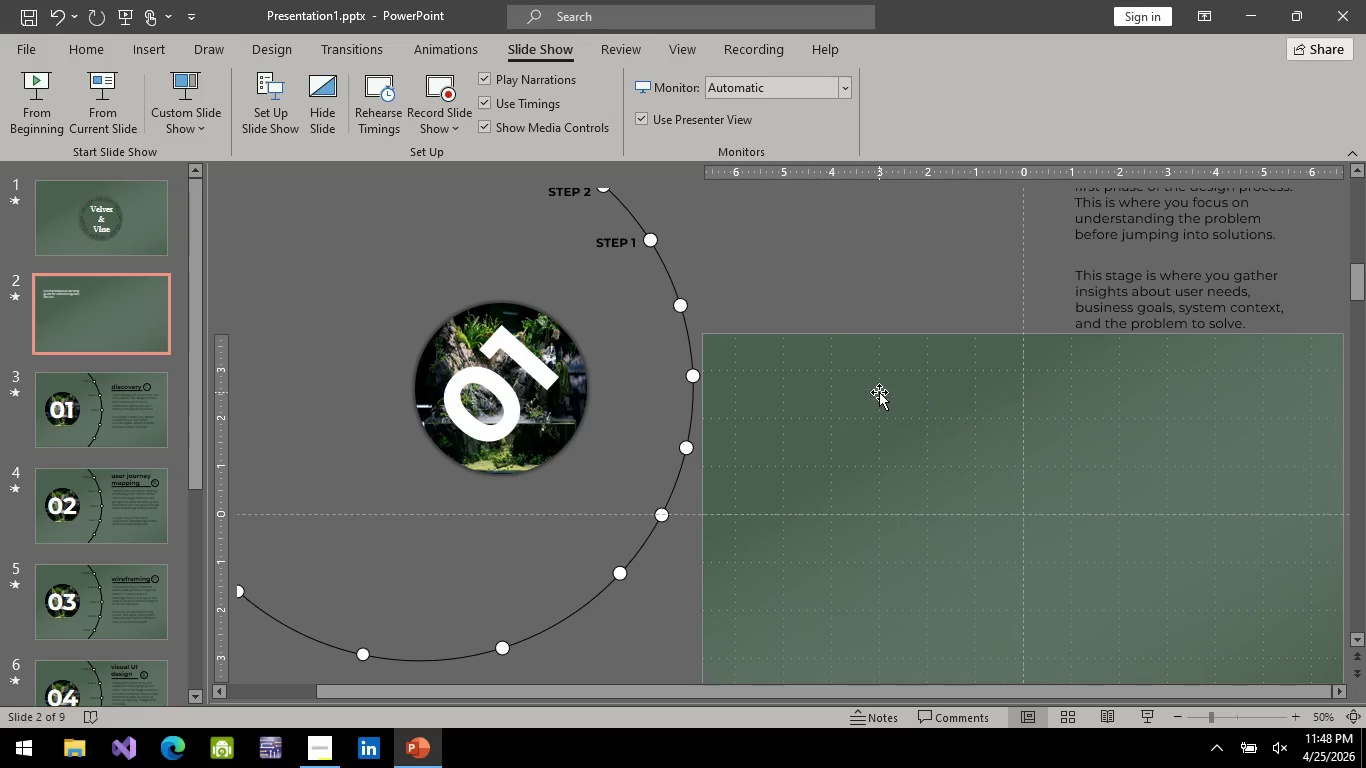 
key(Delete)
 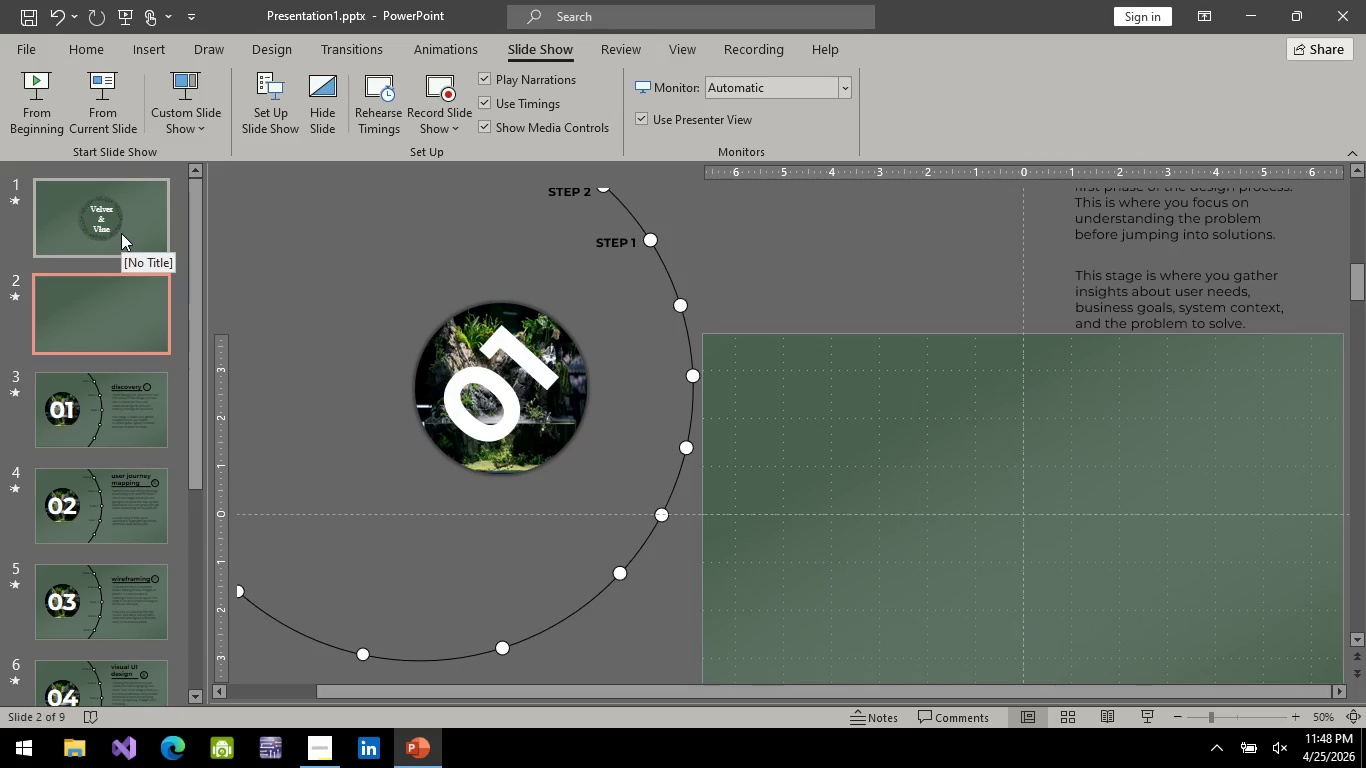 
left_click([121, 233])
 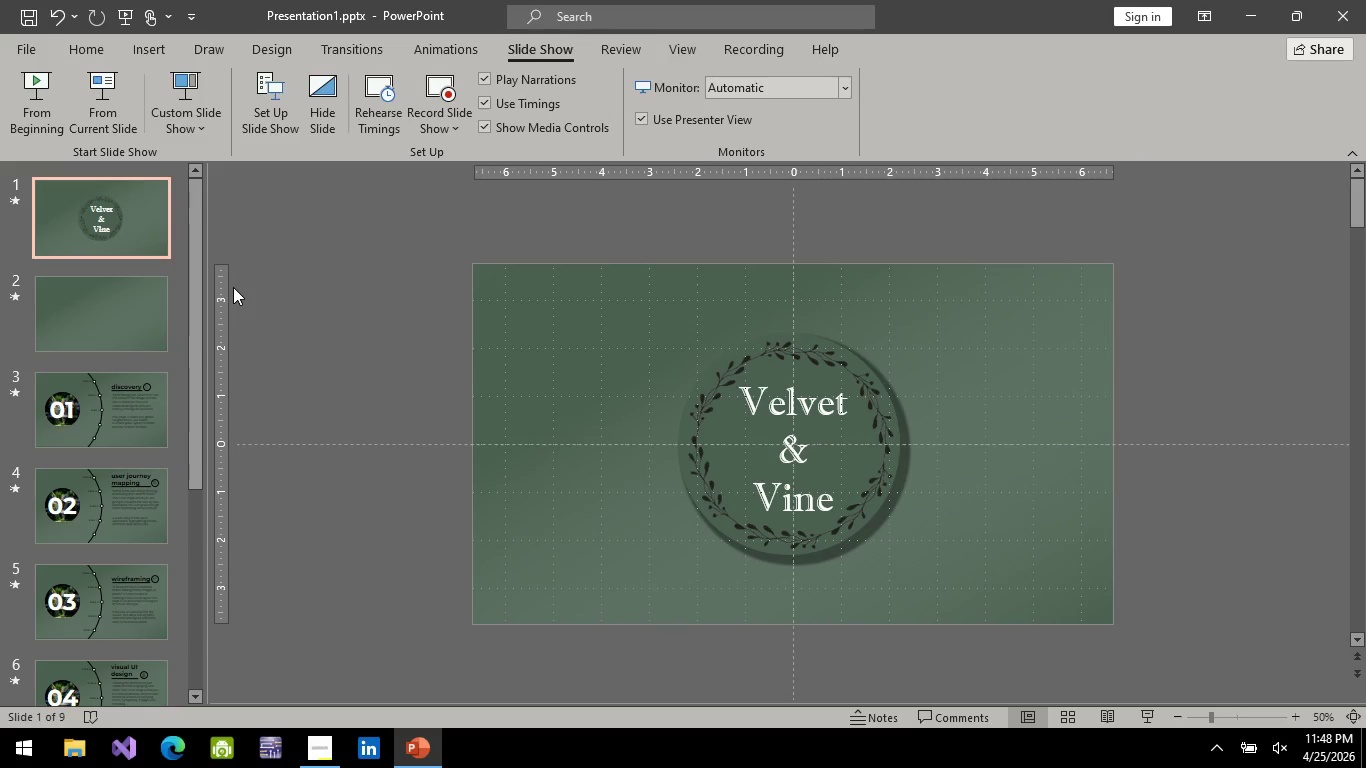 
left_click_drag(start_coordinate=[333, 228], to_coordinate=[1026, 640])
 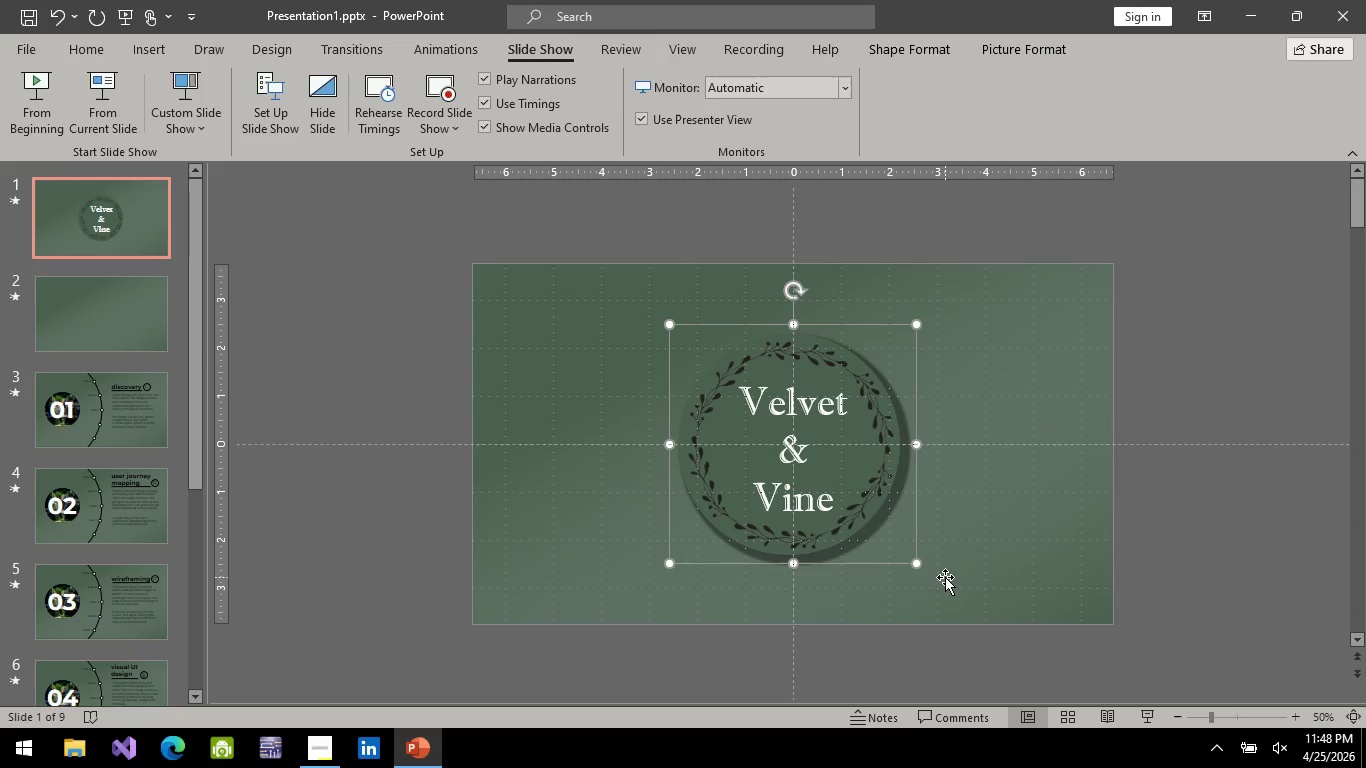 
key(Control+ControlLeft)
 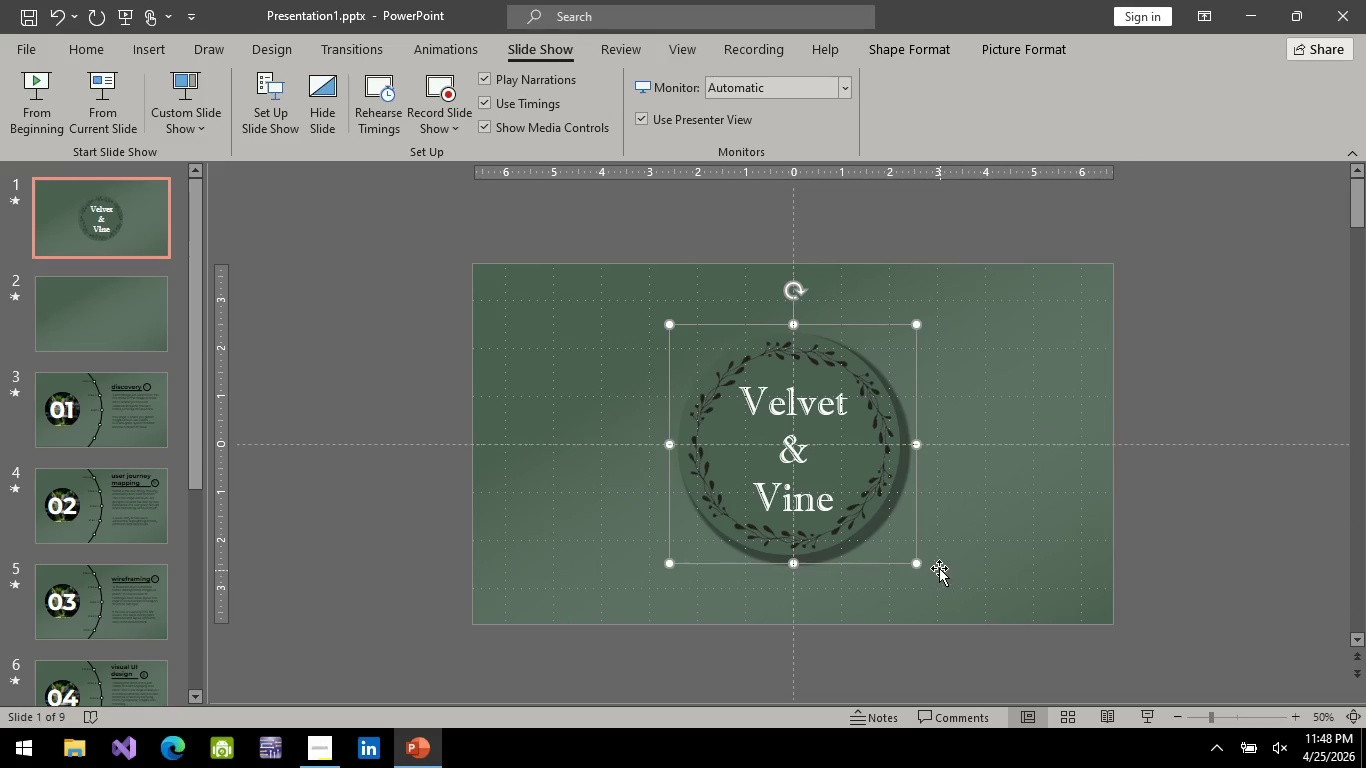 
key(Alt+AltLeft)
 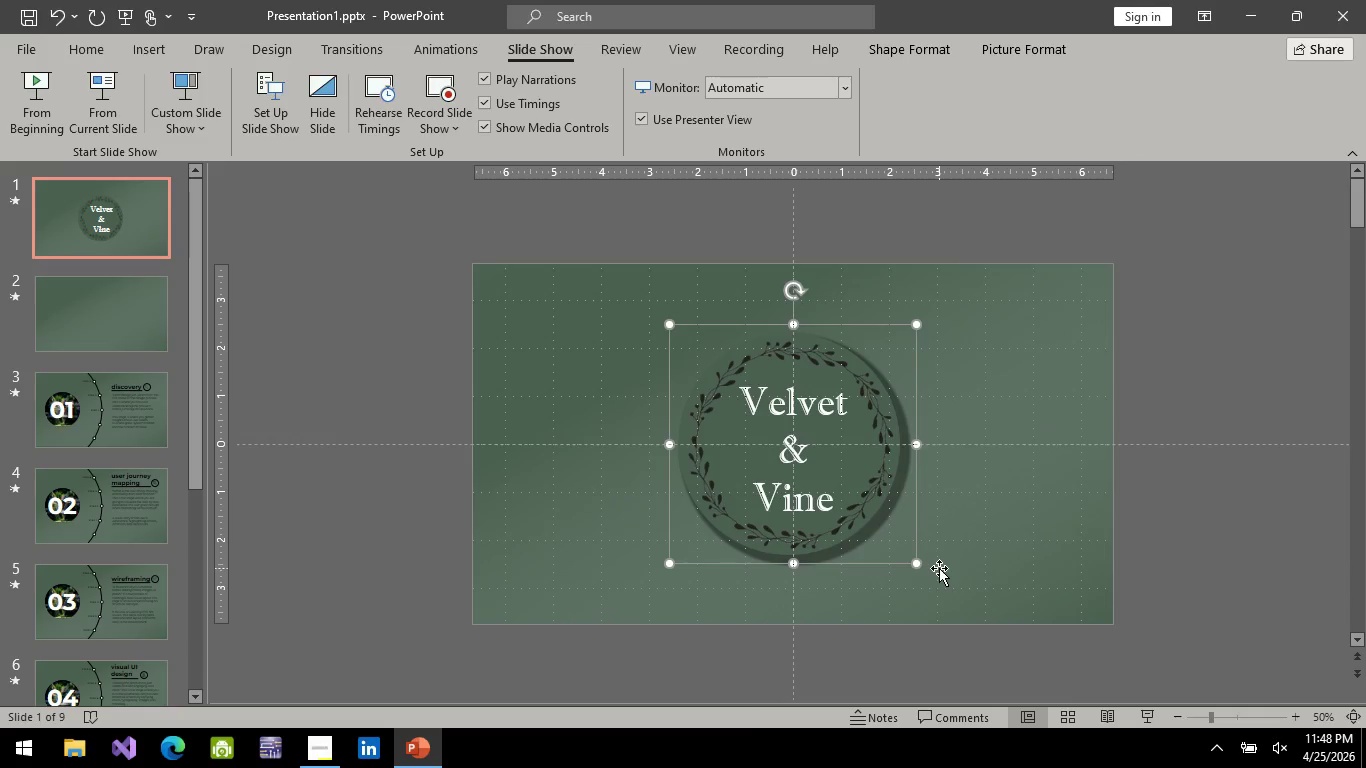 
key(Alt+Tab)